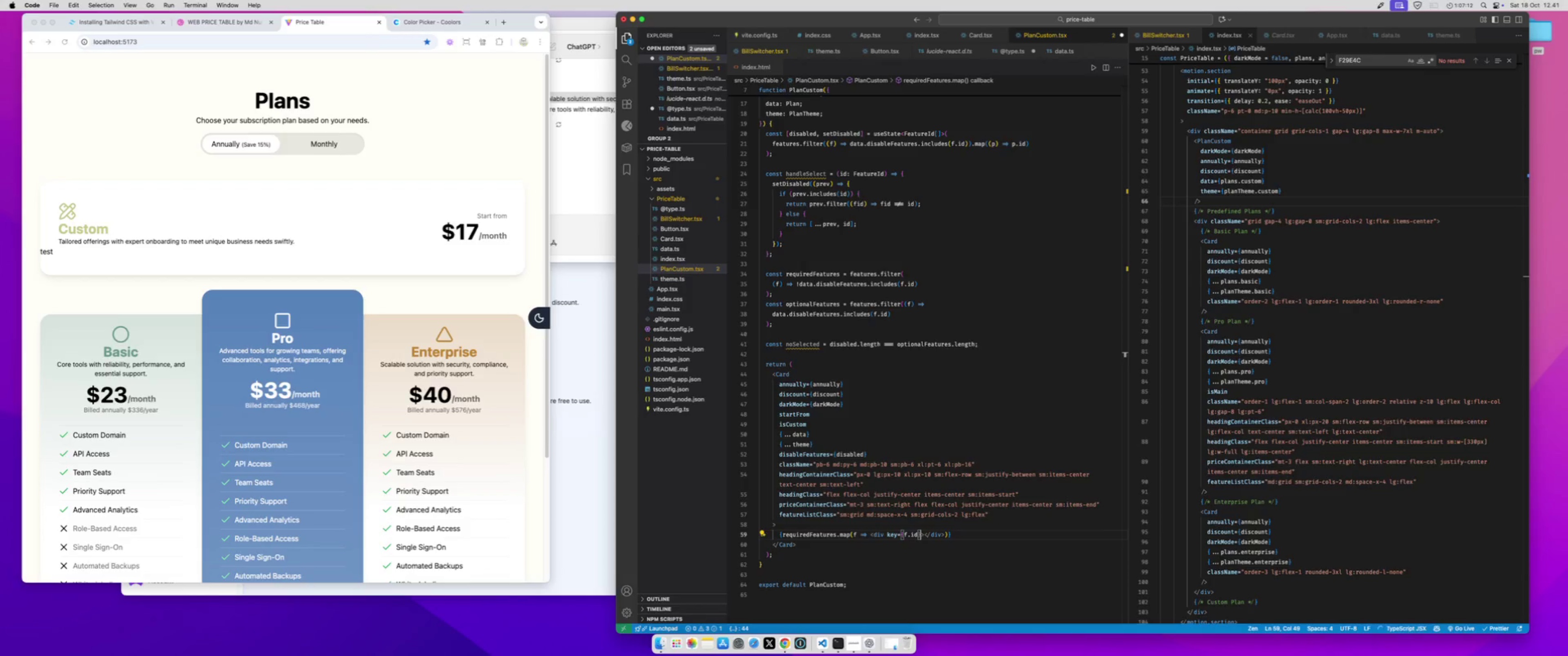 
 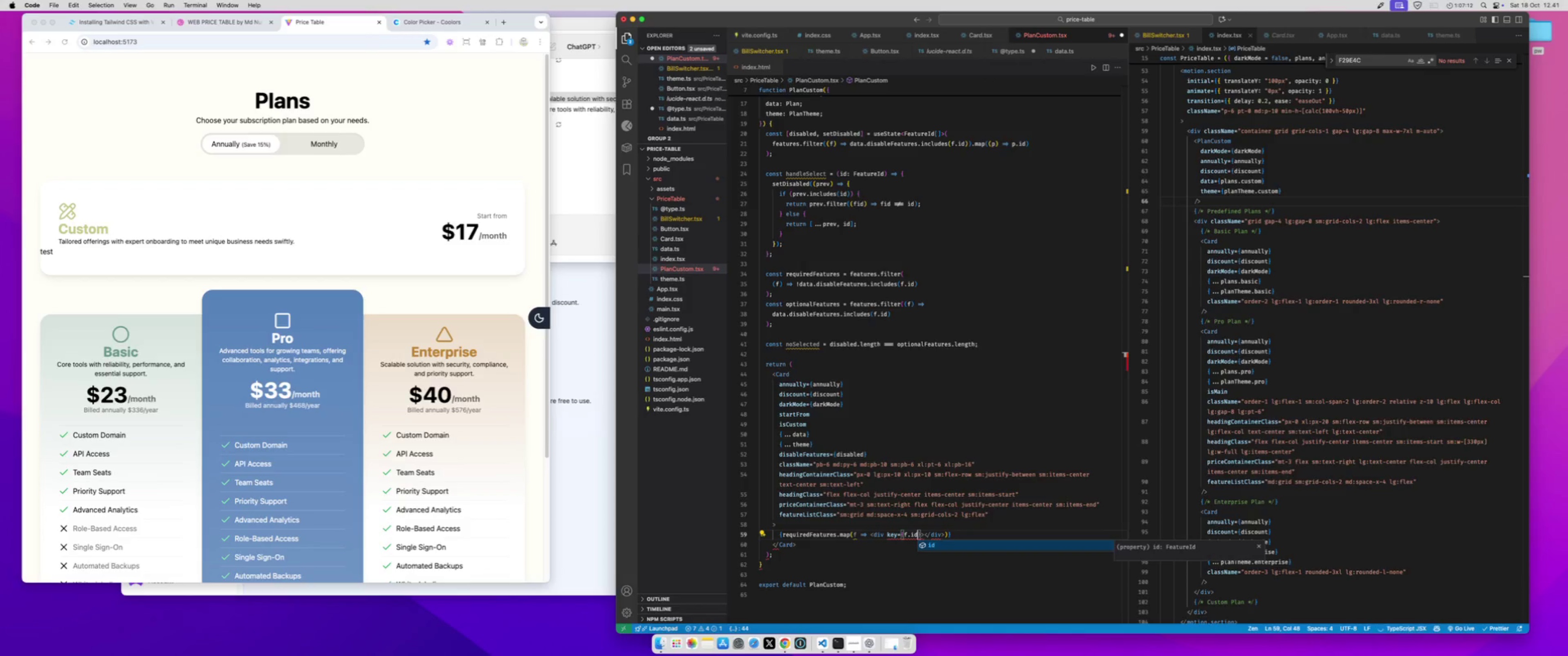 
key(ArrowRight)
 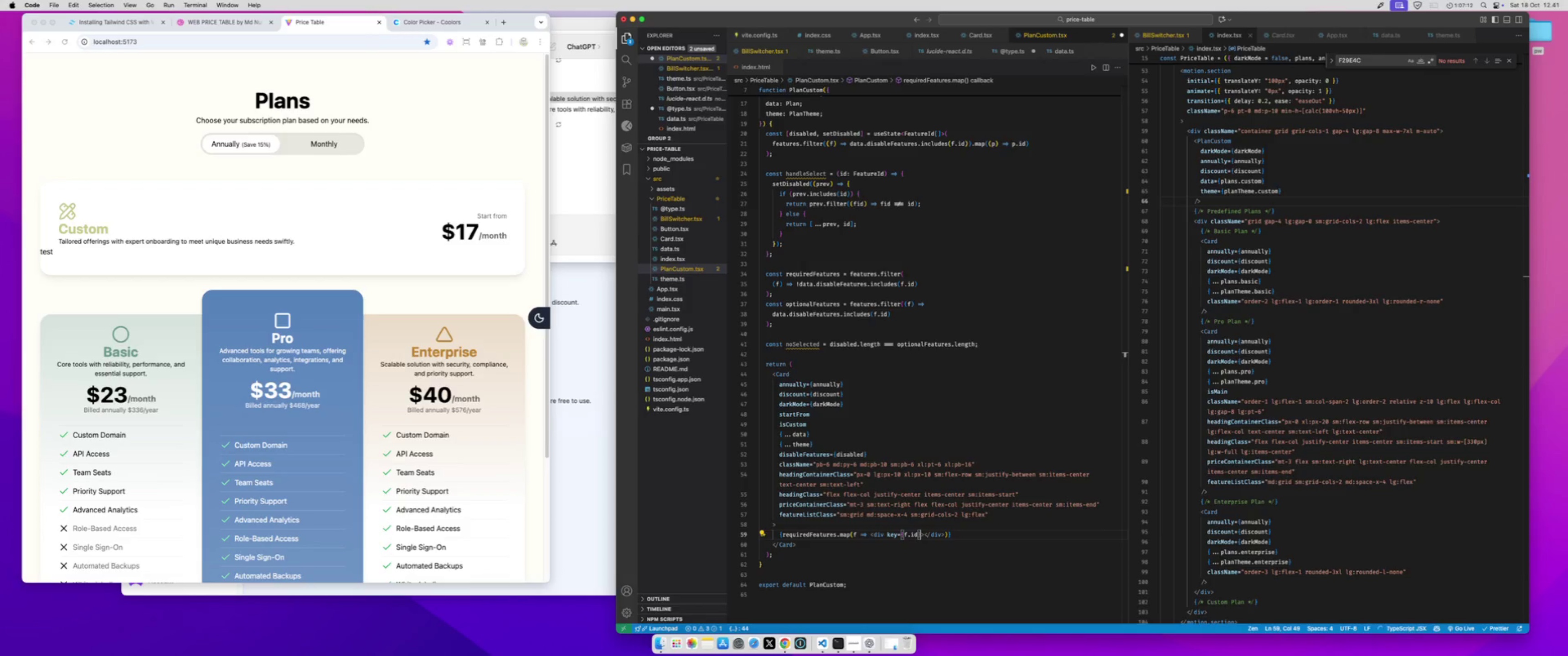 
key(ArrowRight)
 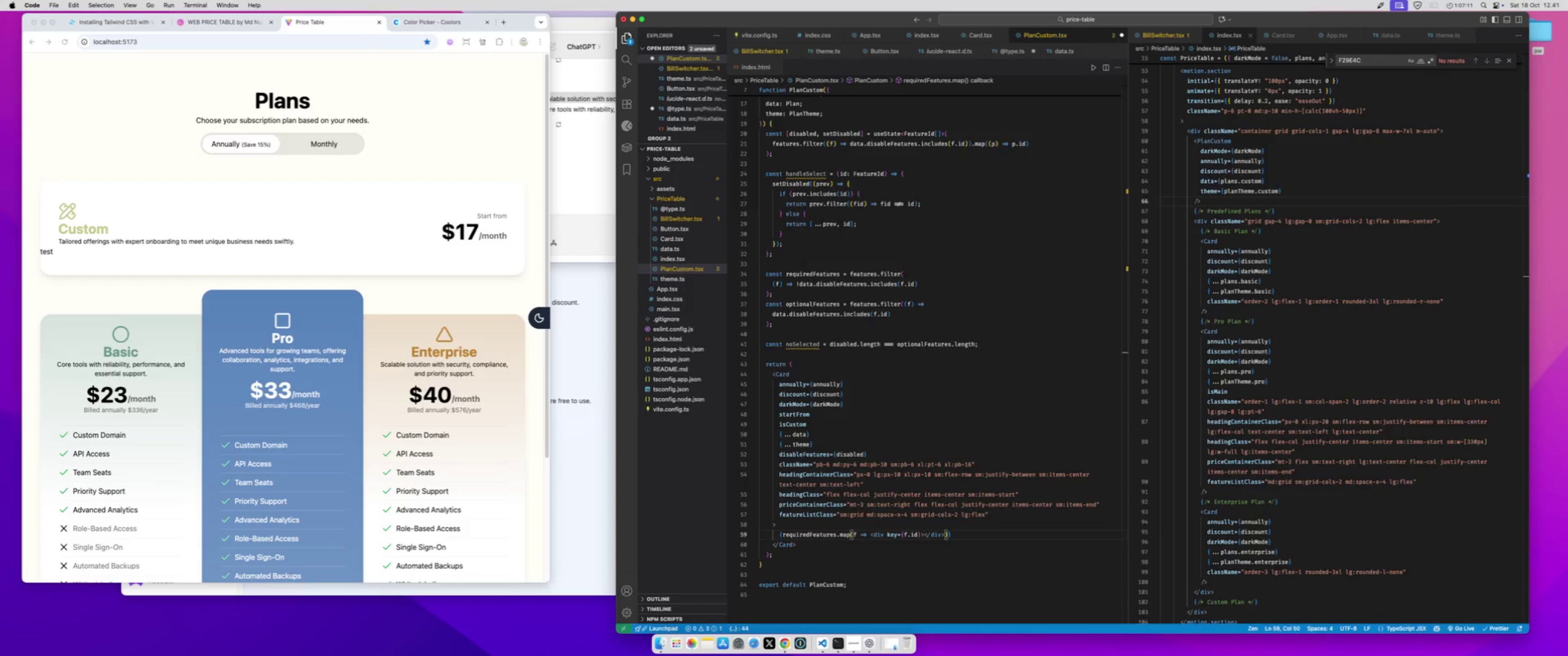 
key(Enter)
 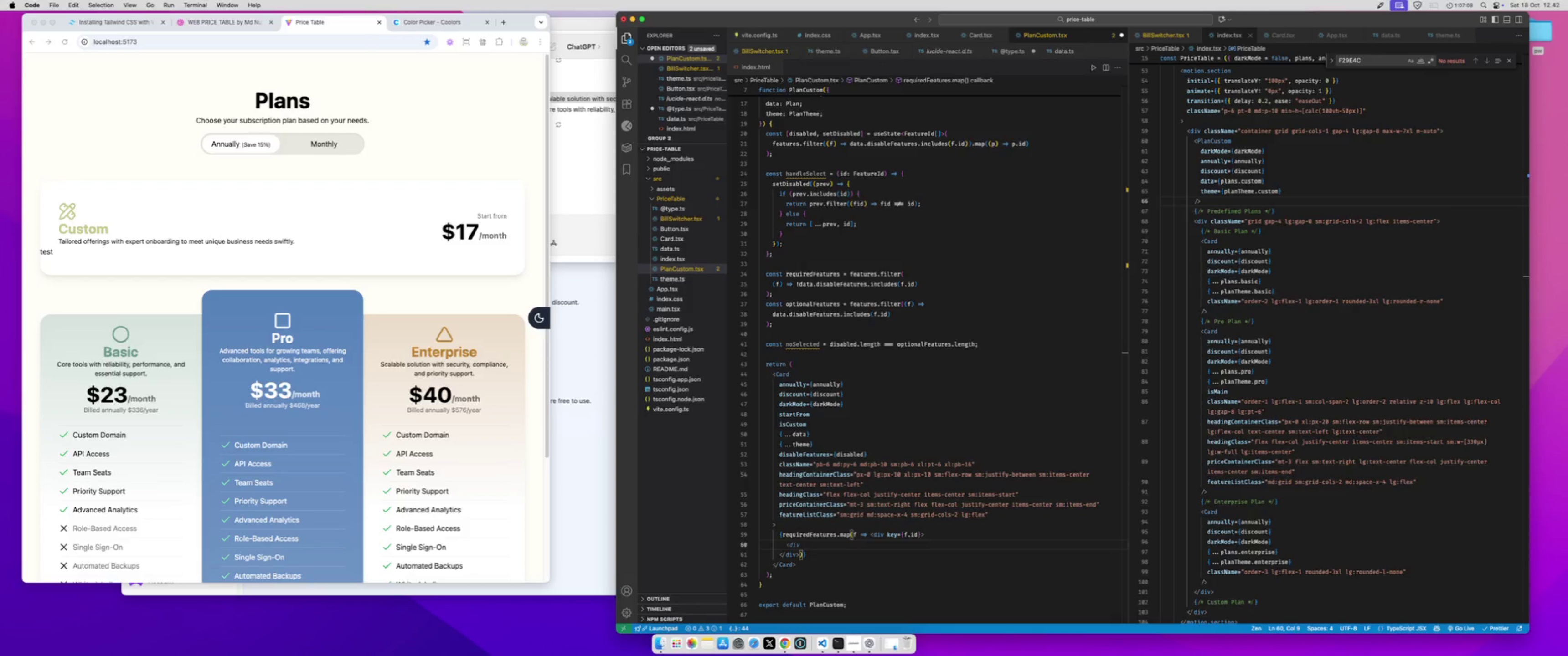 
type(<Lo)
 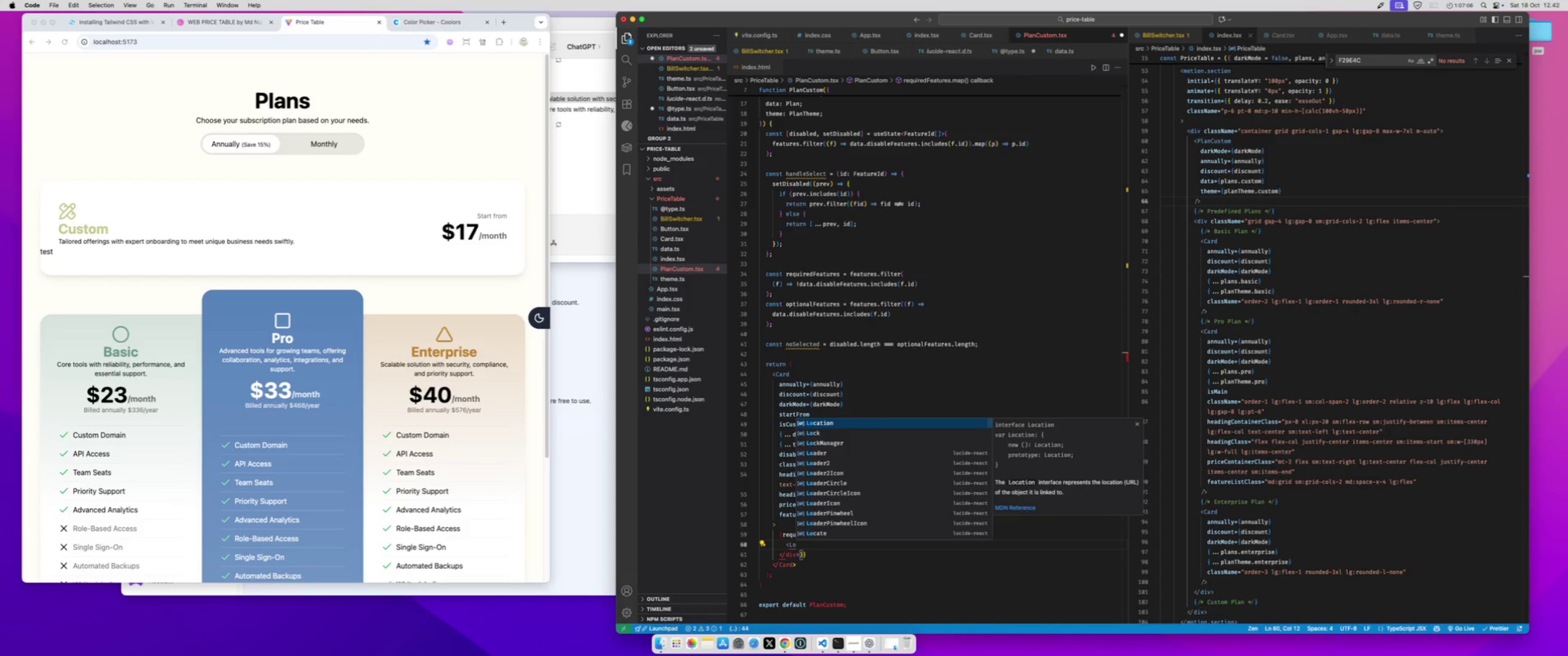 
key(ArrowDown)
 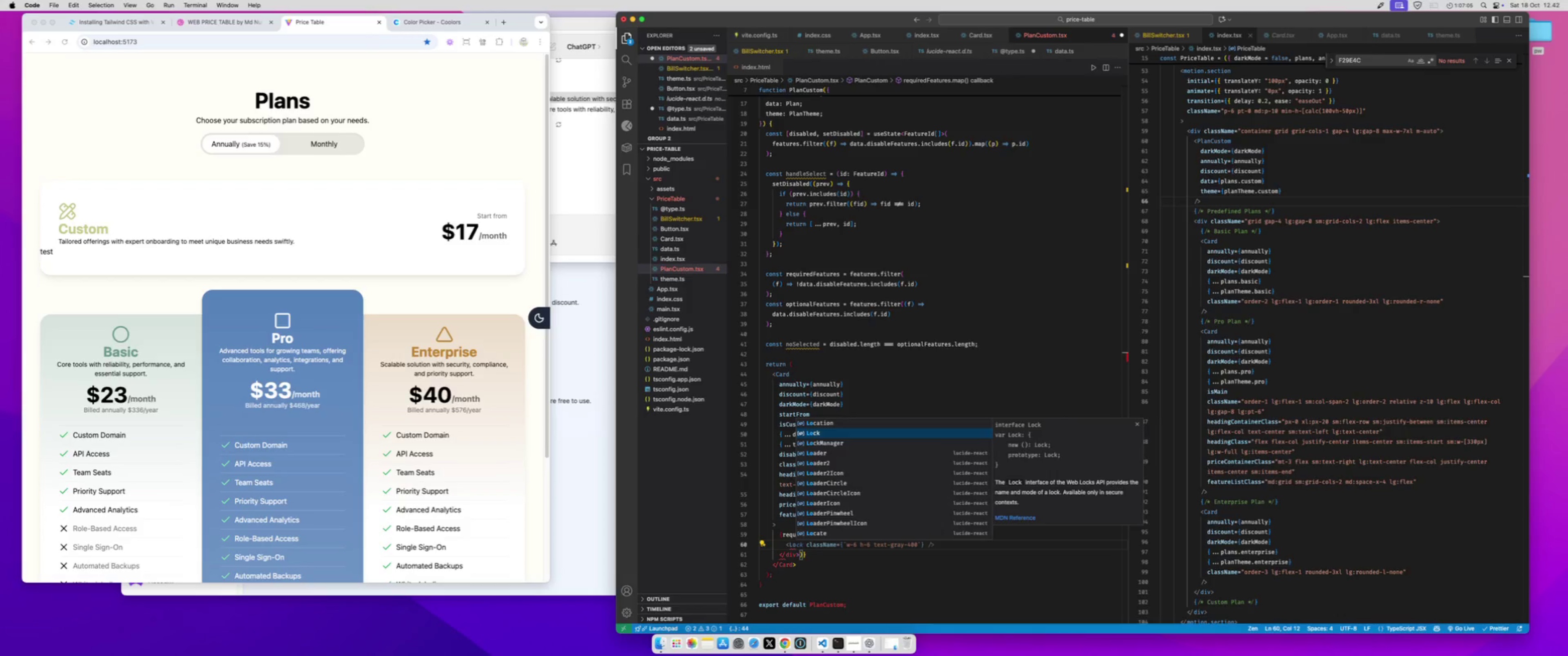 
key(Enter)
 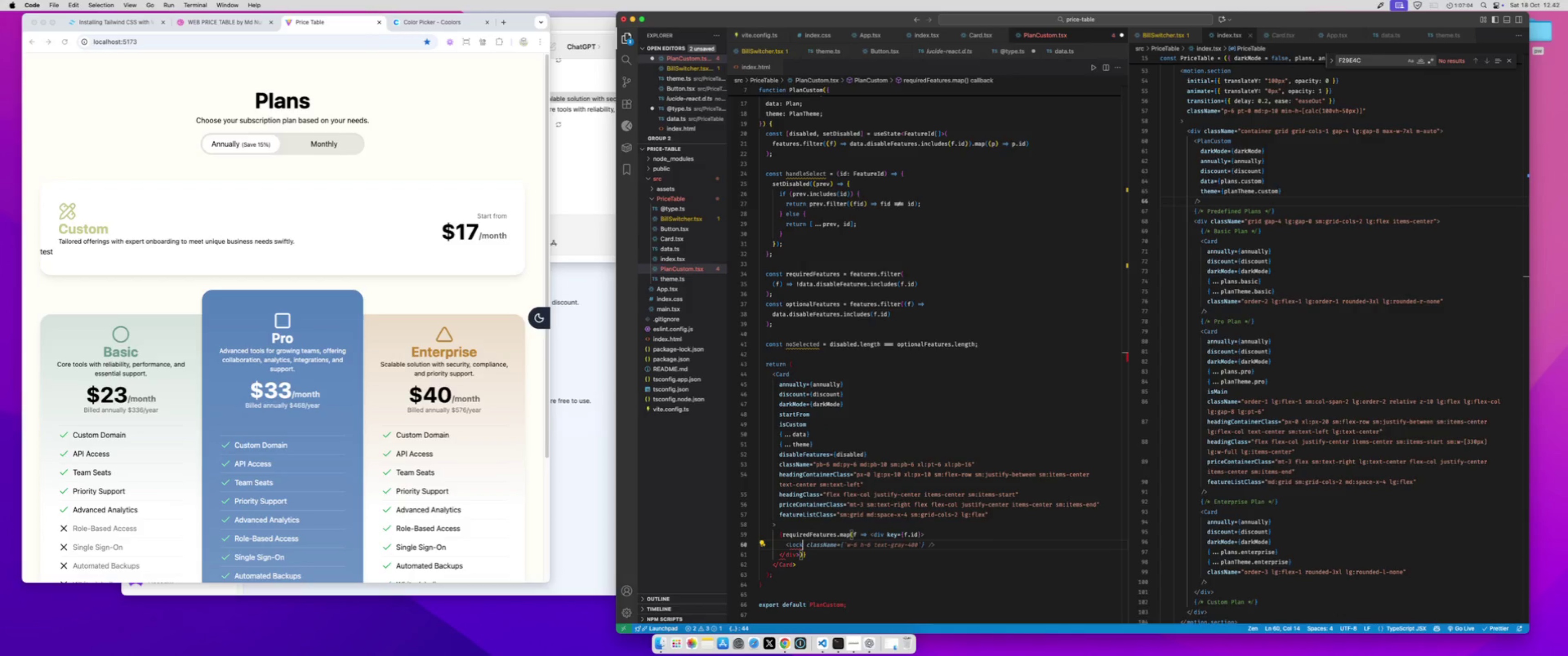 
type( className="w-5)
key(Backspace)
type(4 h=34)
key(Backspace)
key(Backspace)
key(Backspace)
type(4)
key(Backspace)
type(-4)
 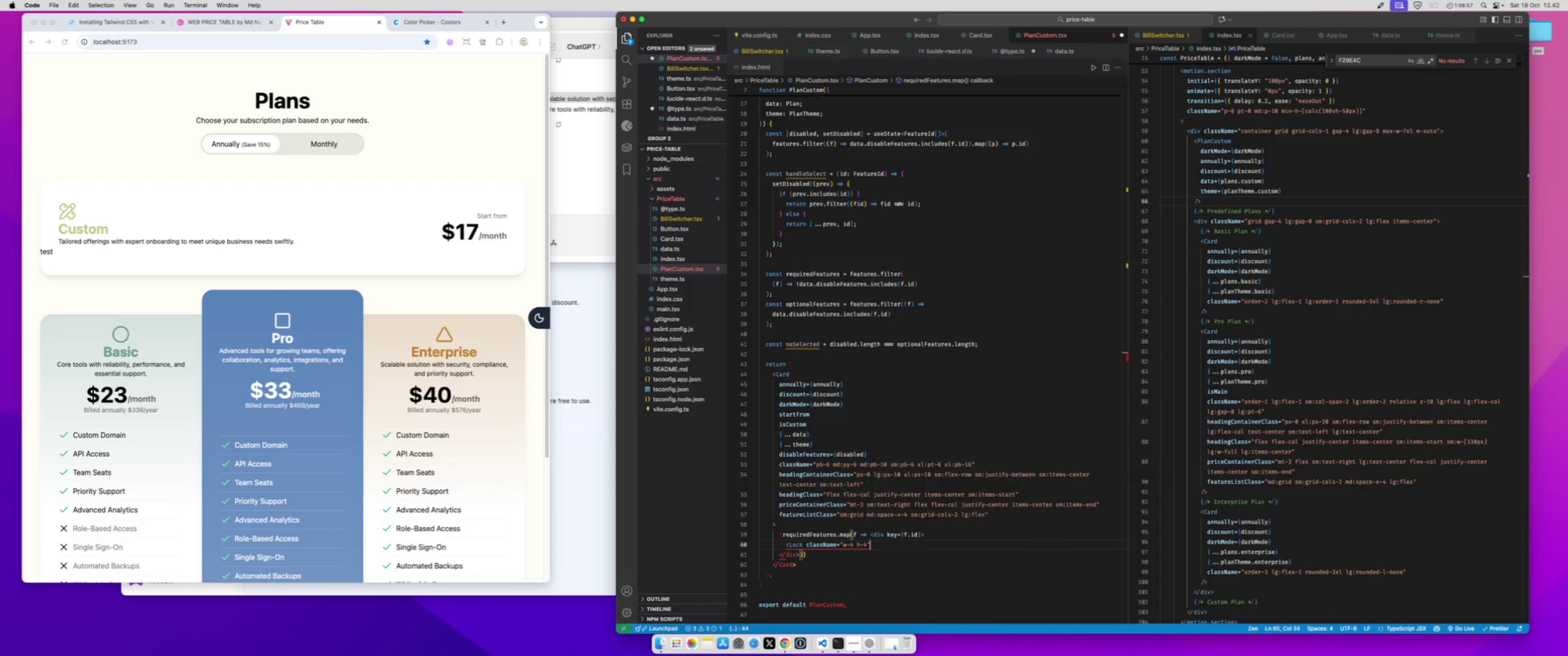 
 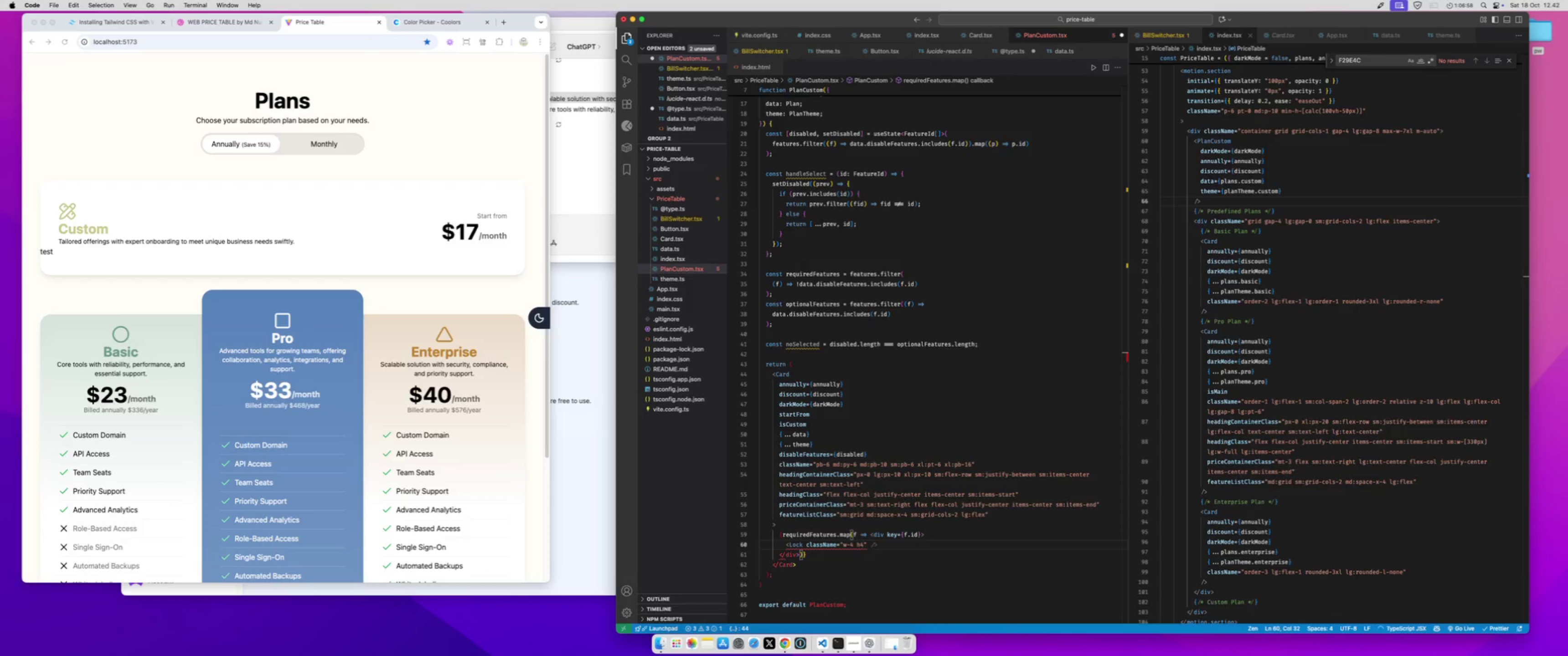 
key(ArrowRight)
 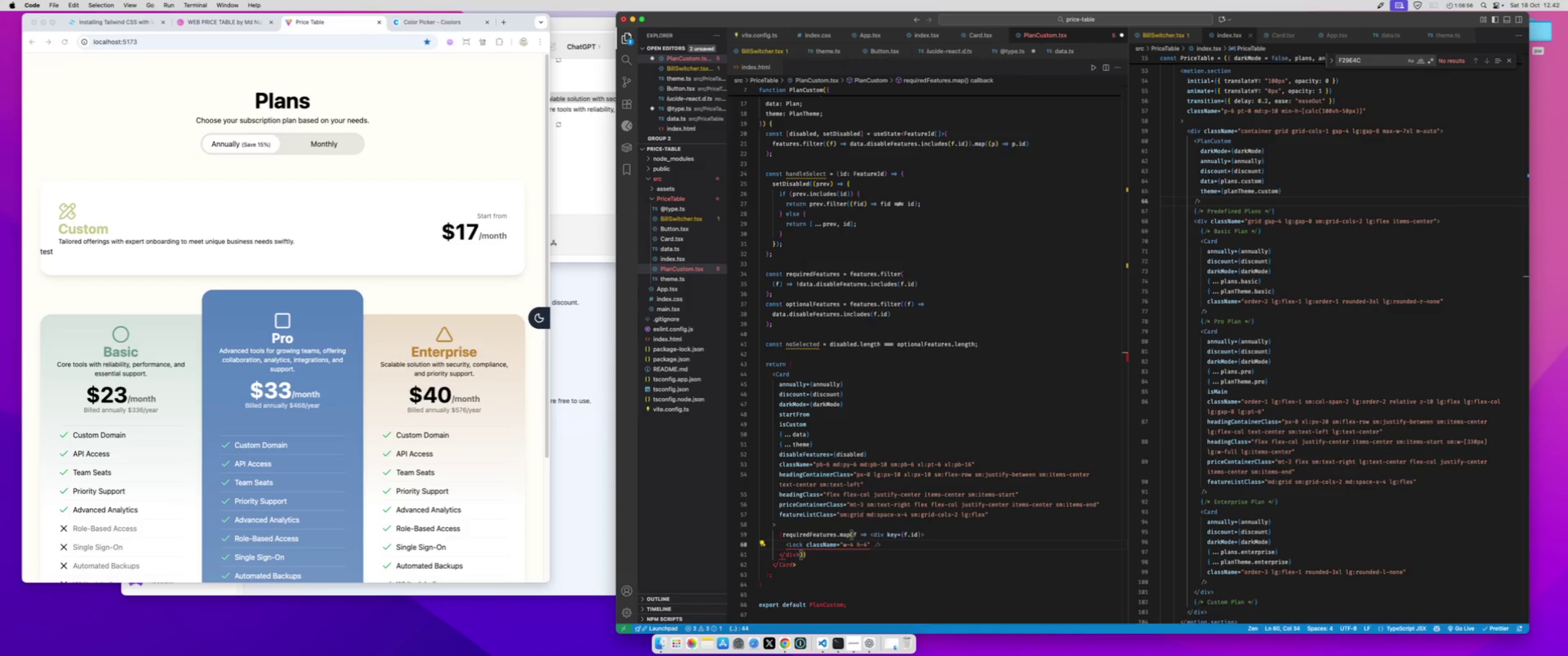 
key(Space)
 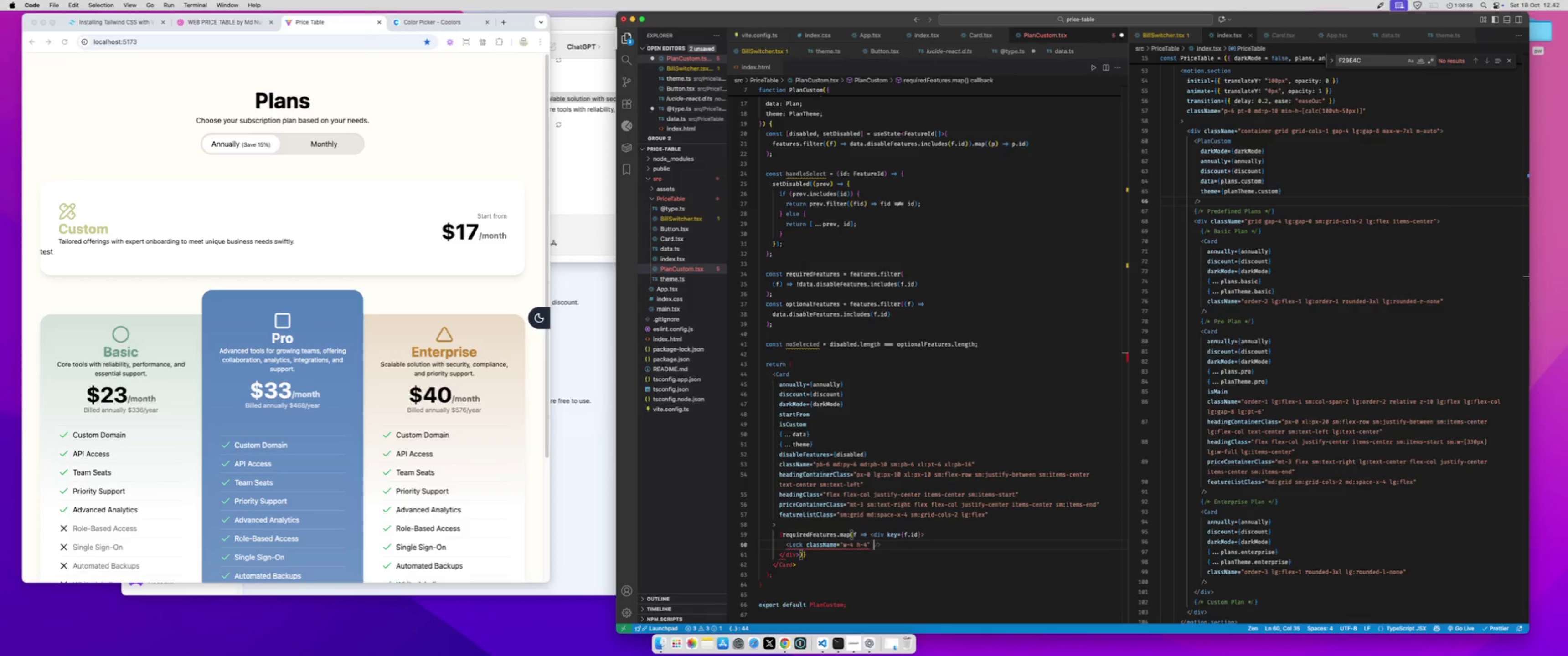 
key(Slash)
 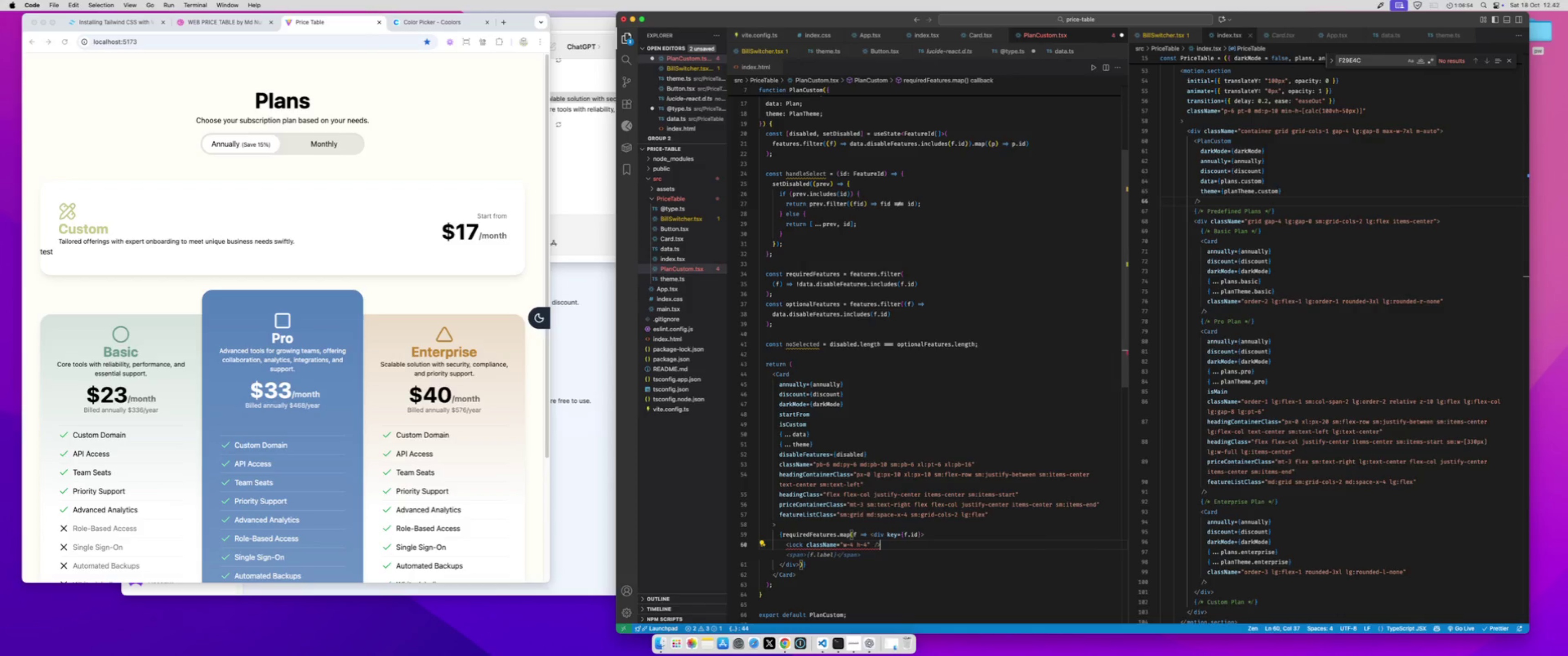 
hold_key(key=ArrowLeft, duration=1.52)
 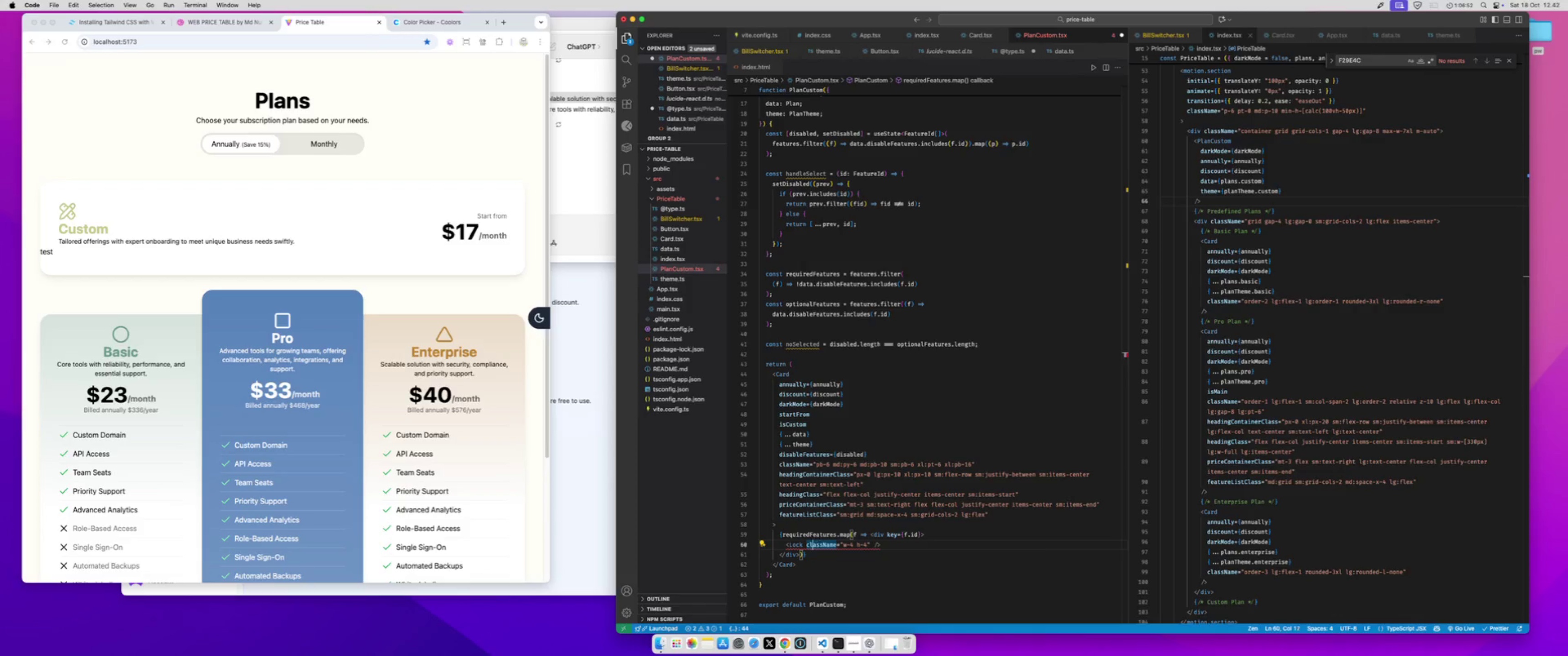 
hold_key(key=ArrowLeft, duration=0.69)
 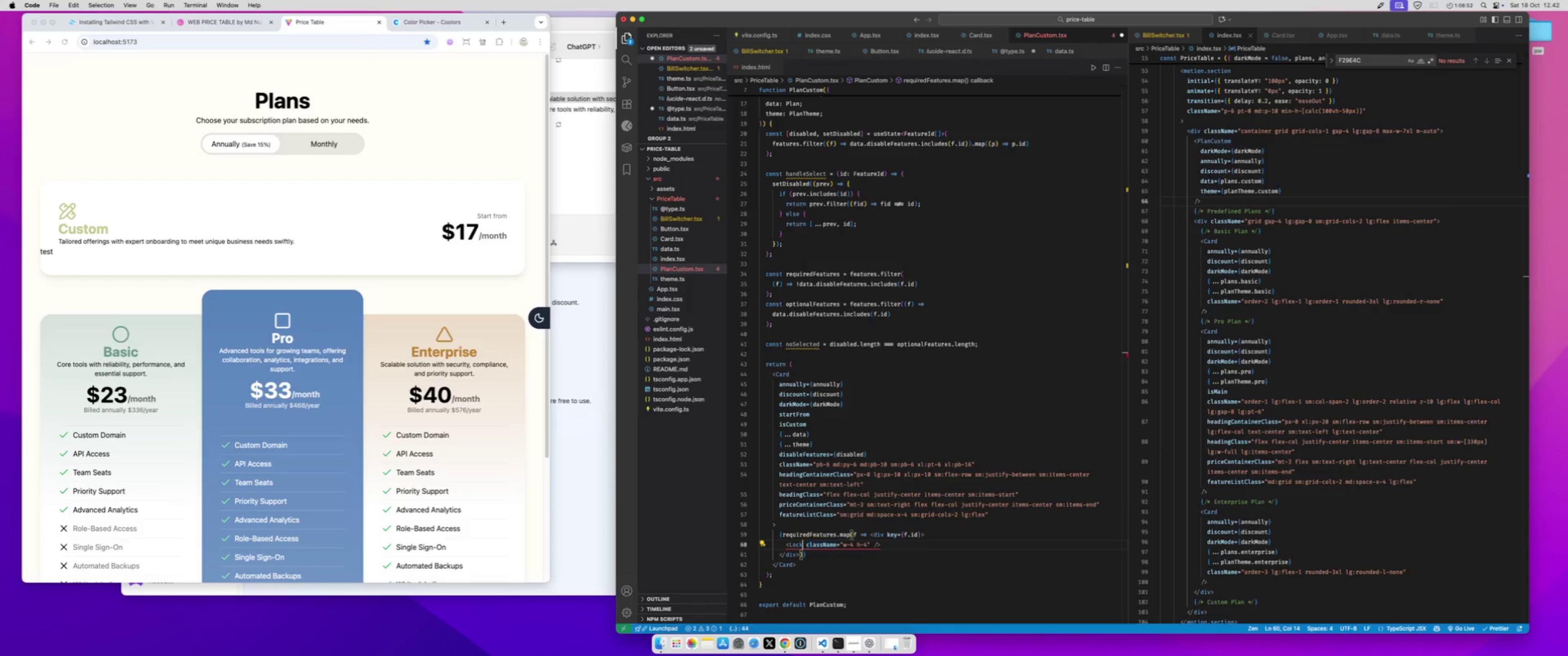 
key(ArrowLeft)
 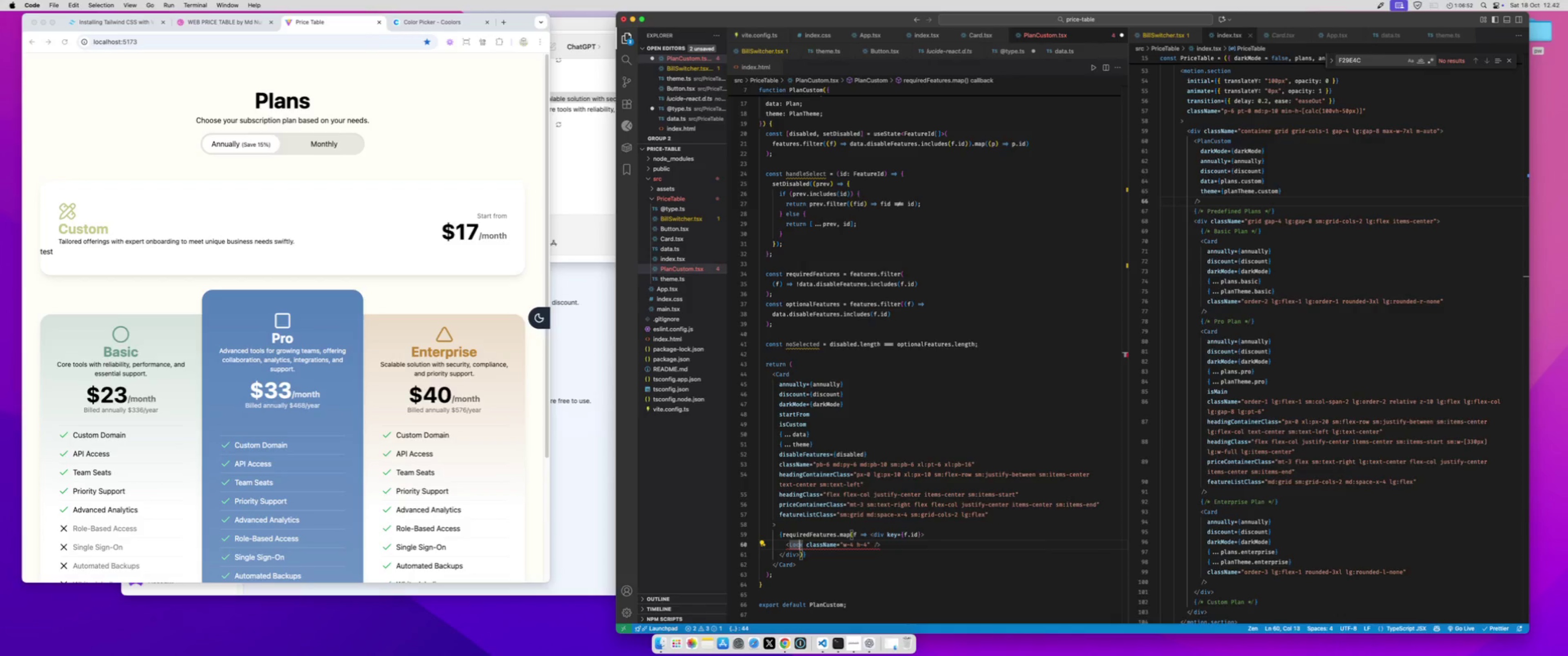 
key(ArrowLeft)
 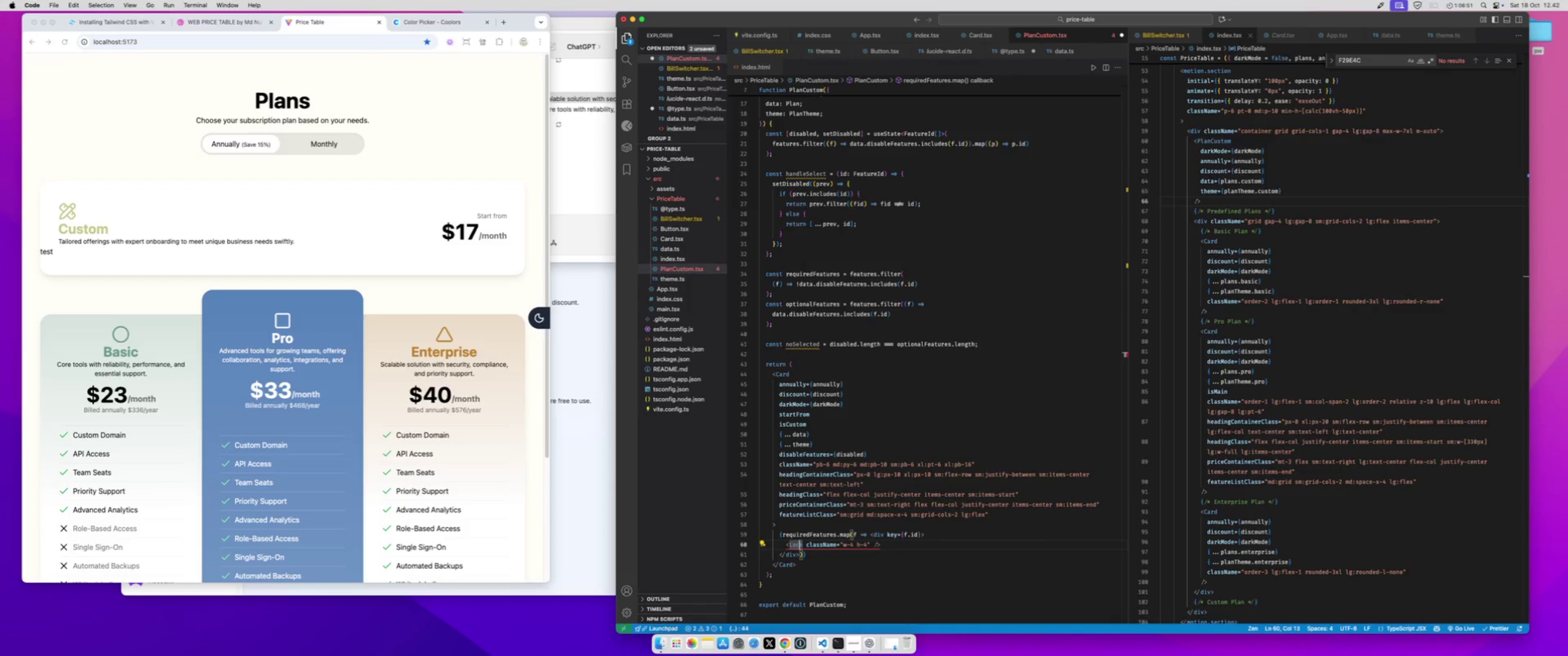 
key(ArrowRight)
 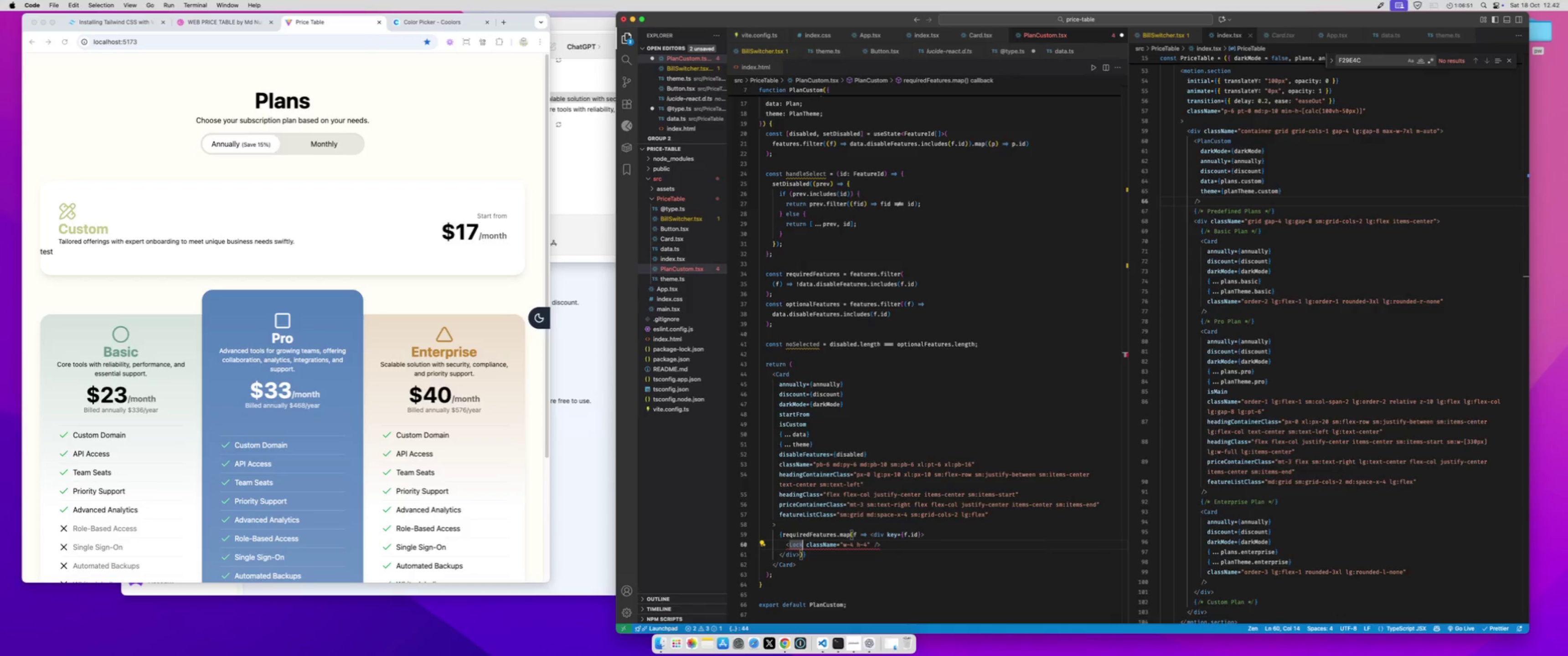 
key(Control+ControlLeft)
 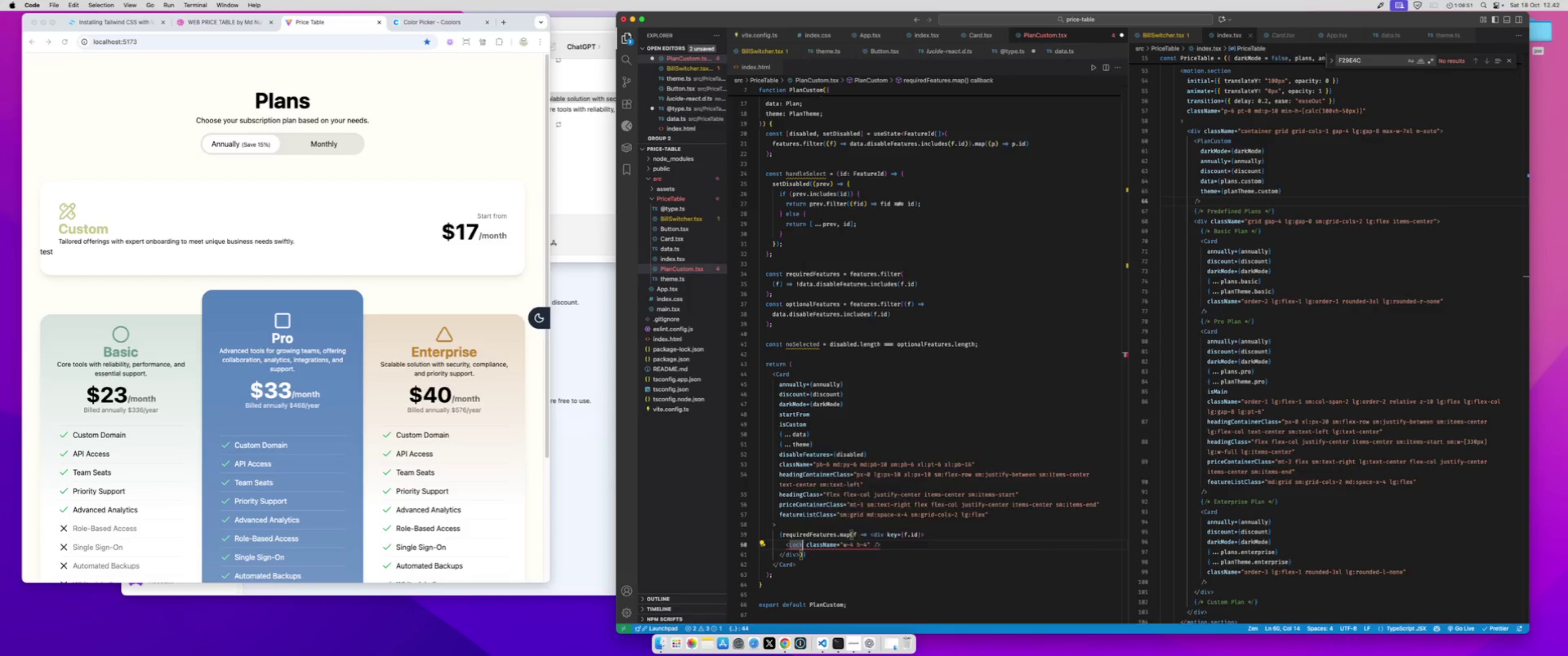 
key(Control+Space)
 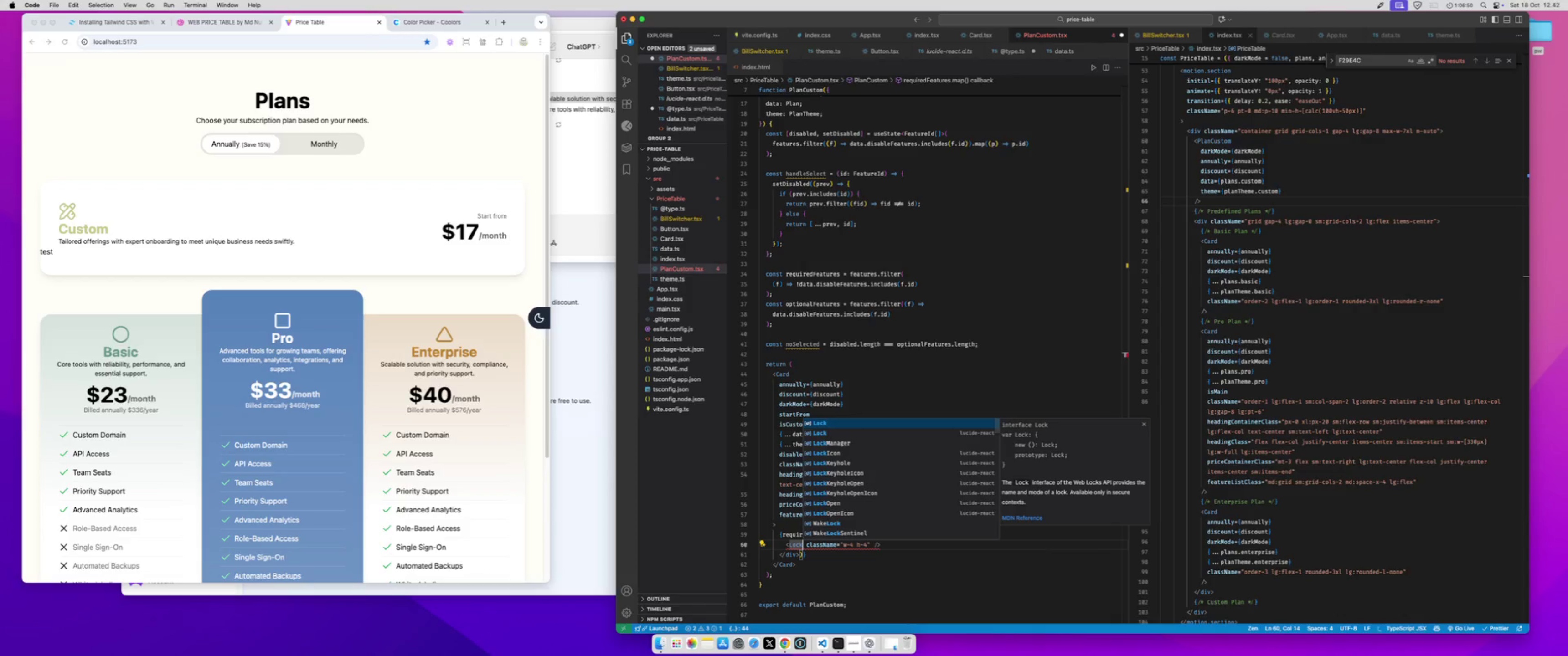 
key(ArrowDown)
 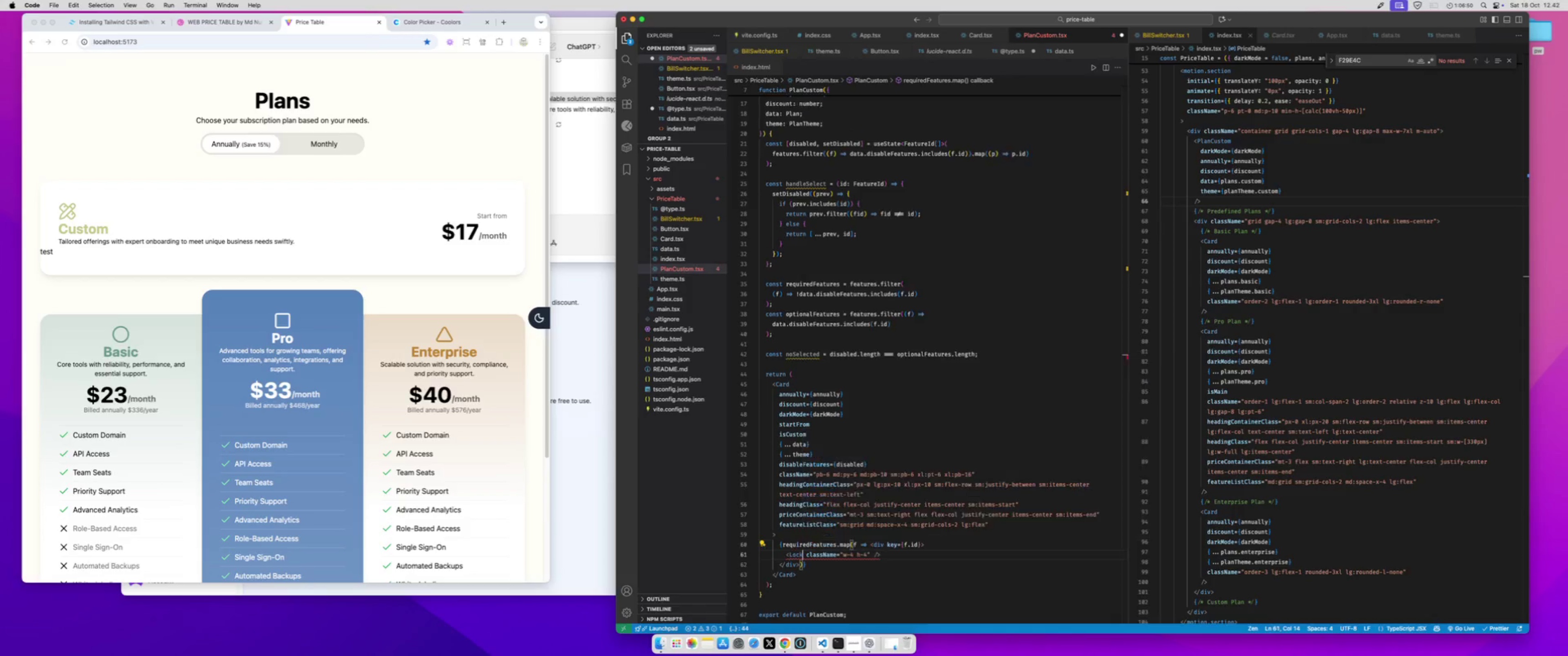 
key(Enter)
 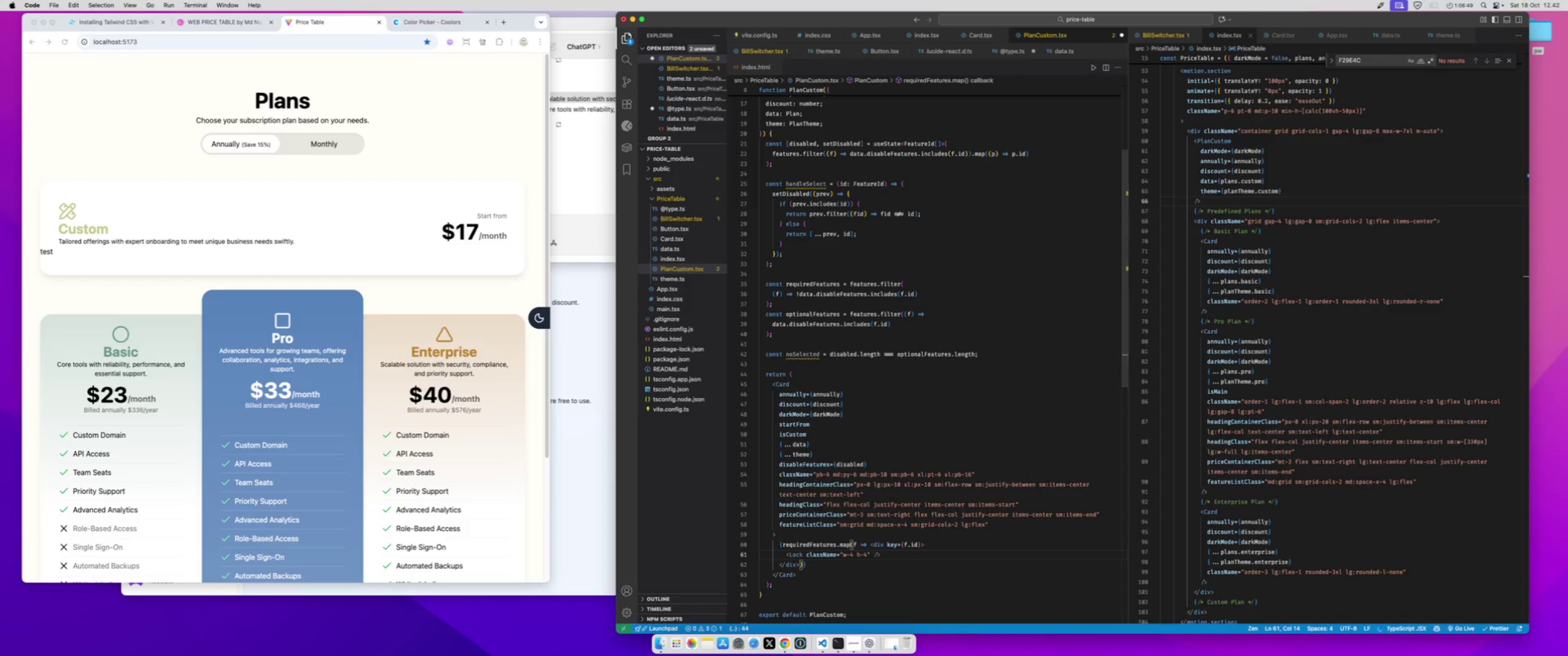 
scroll: coordinate [974, 253], scroll_direction: up, amount: 264.0
 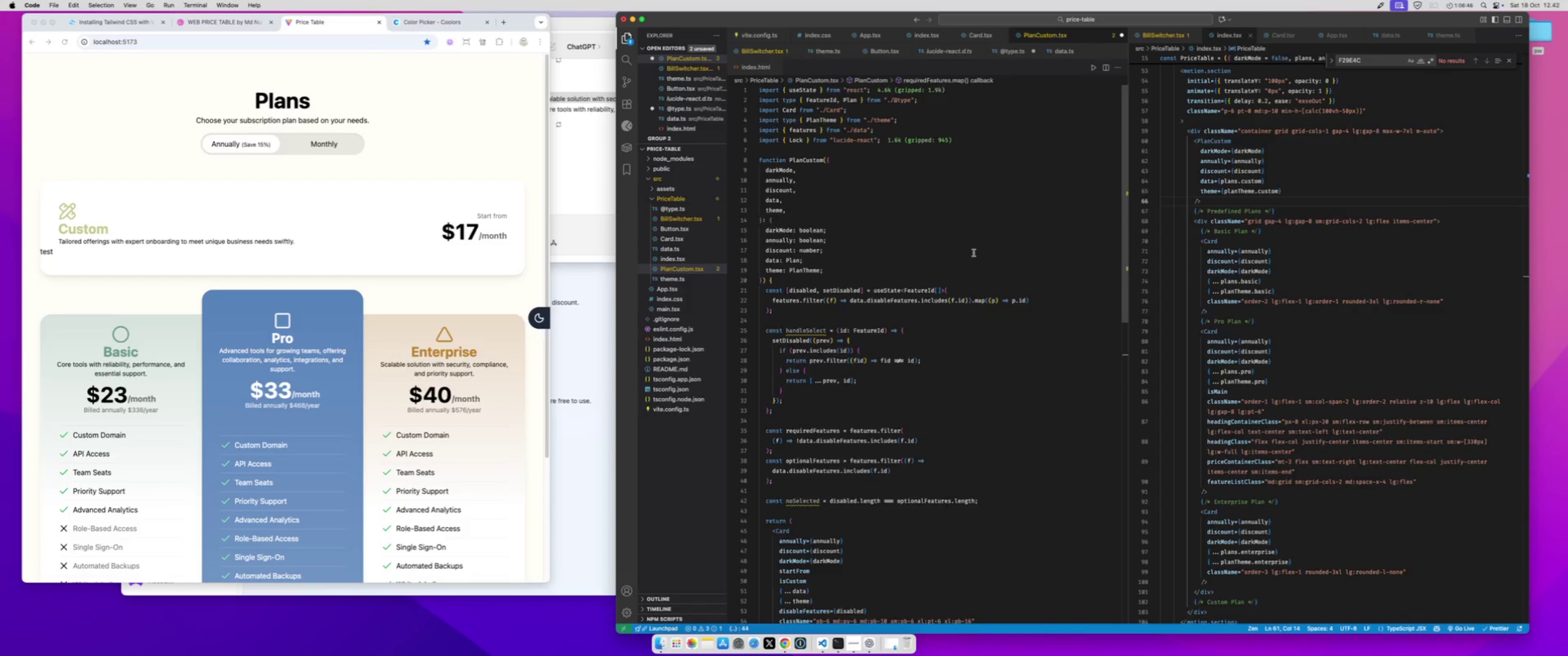 
scroll: coordinate [974, 253], scroll_direction: down, amount: 29.0
 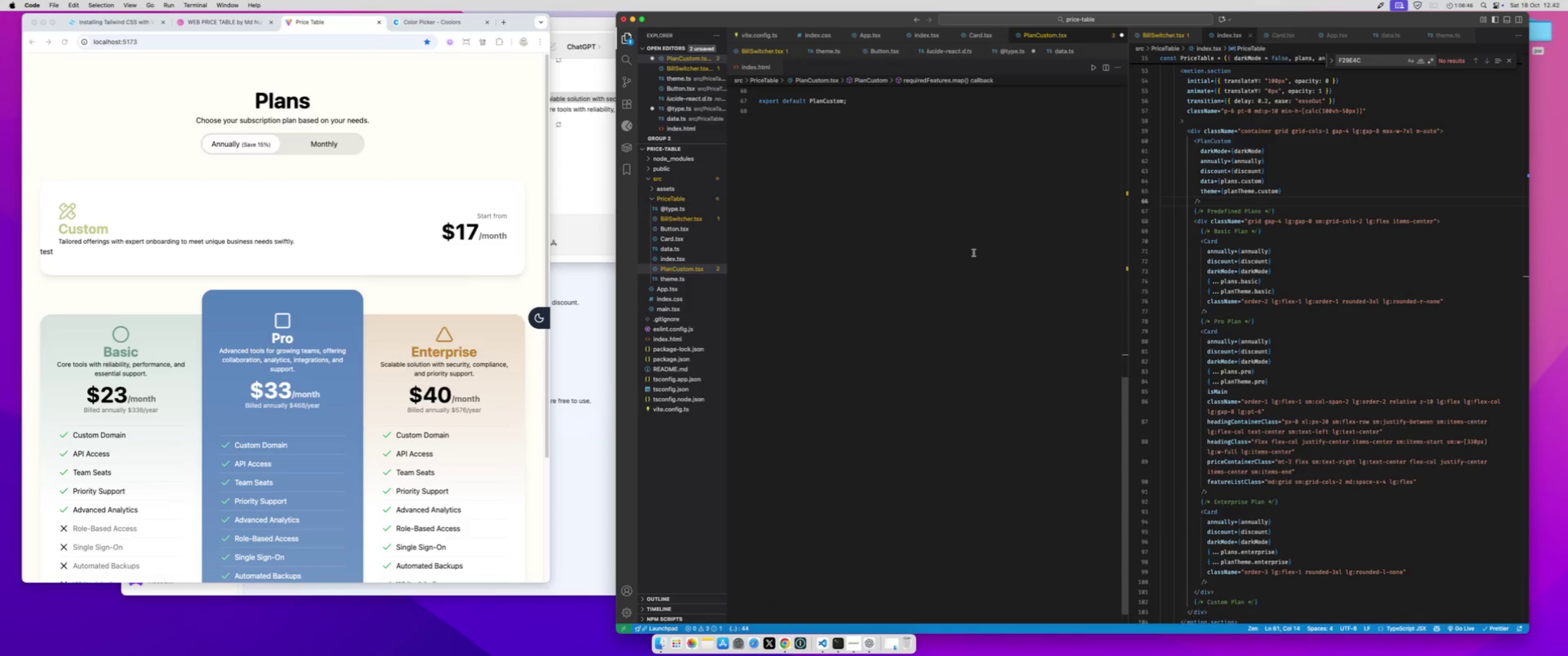 
key(Meta+S)
 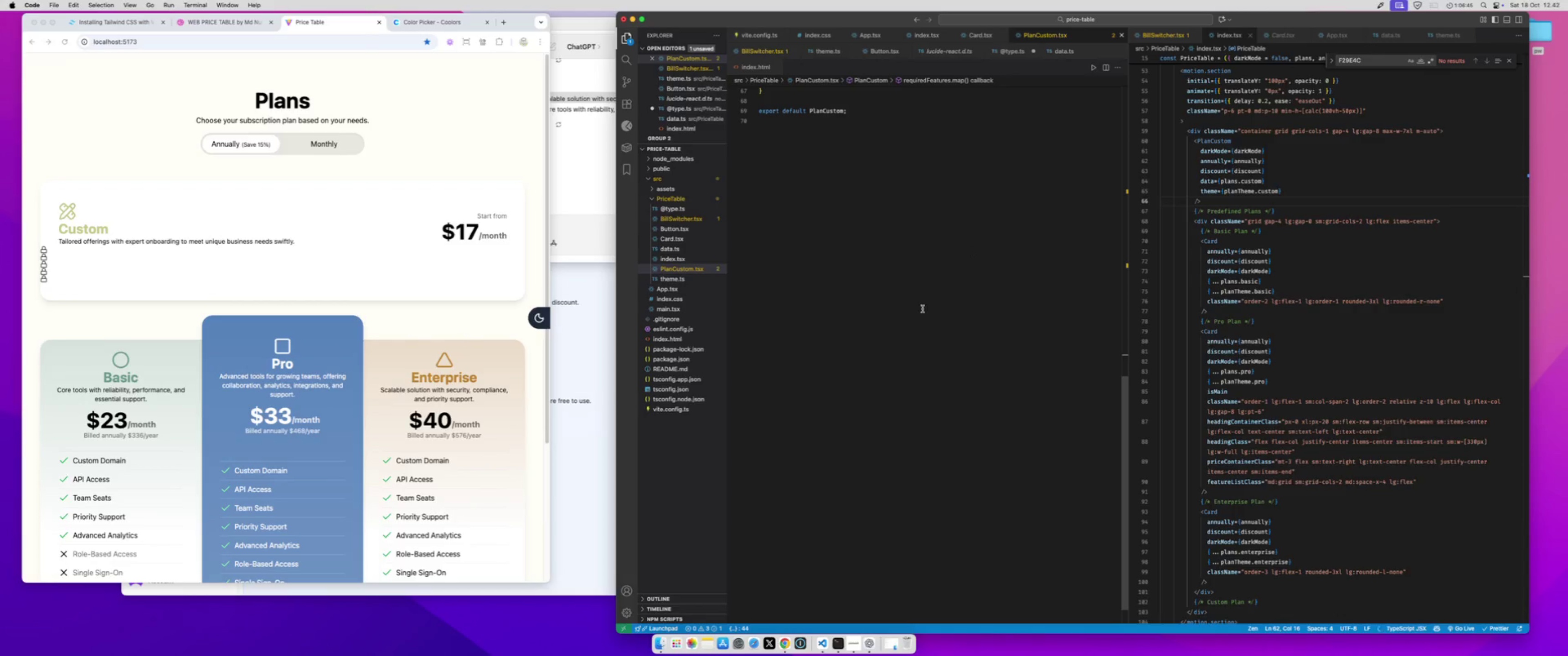 
scroll: coordinate [923, 309], scroll_direction: up, amount: 10.0
 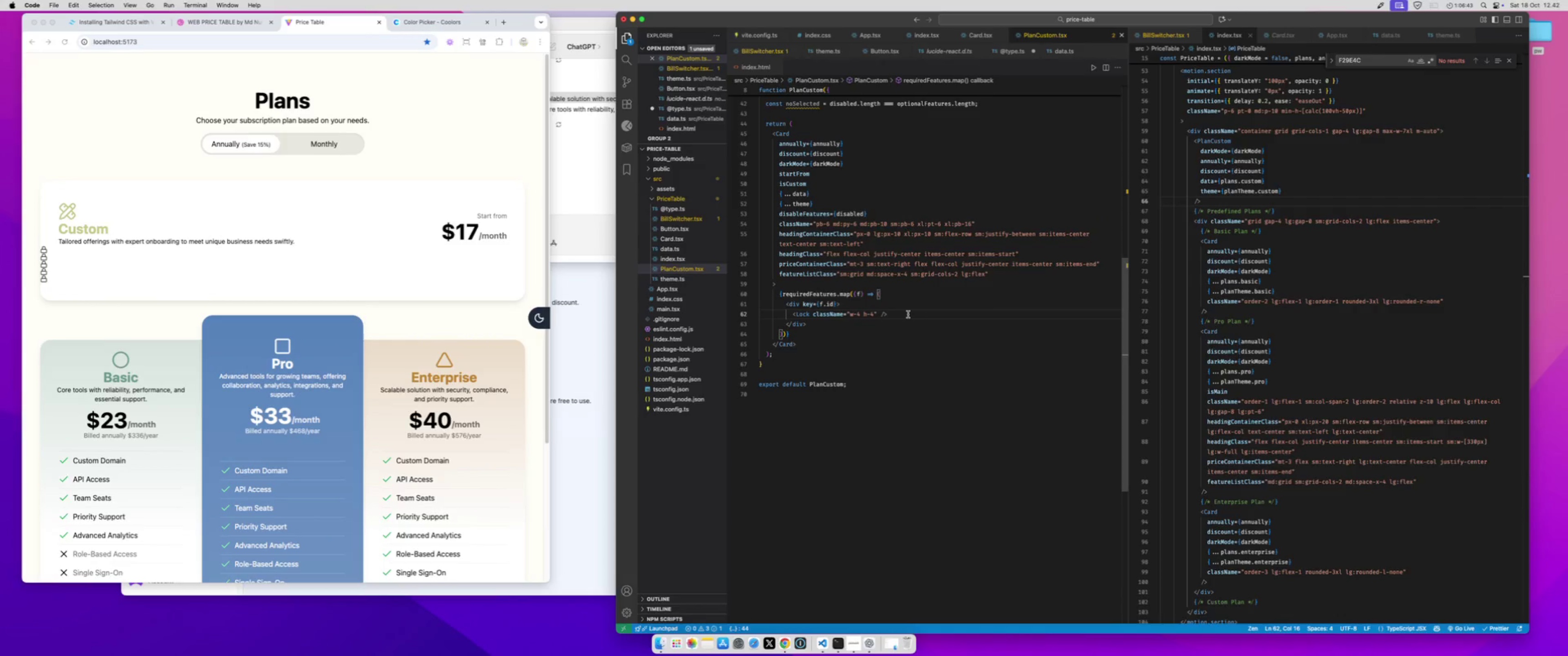 
left_click([908, 314])
 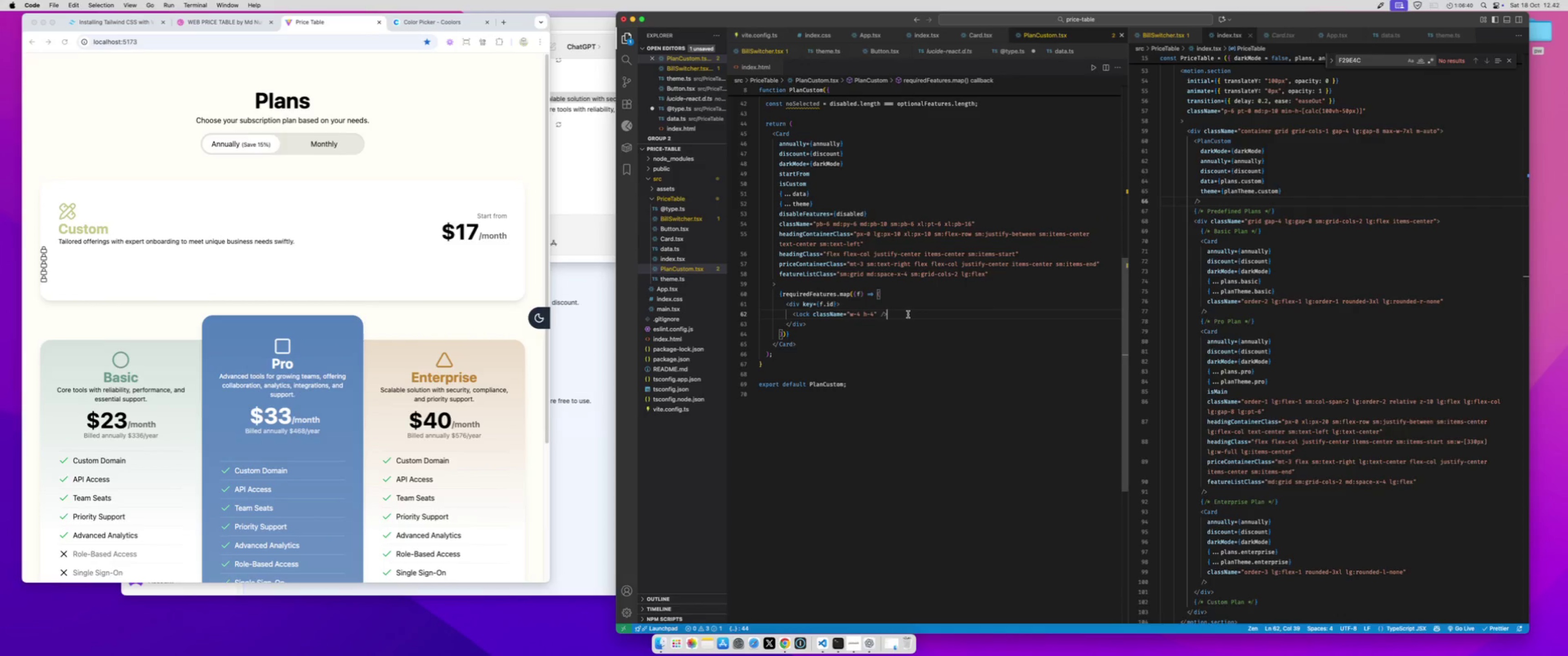 
key(Enter)
 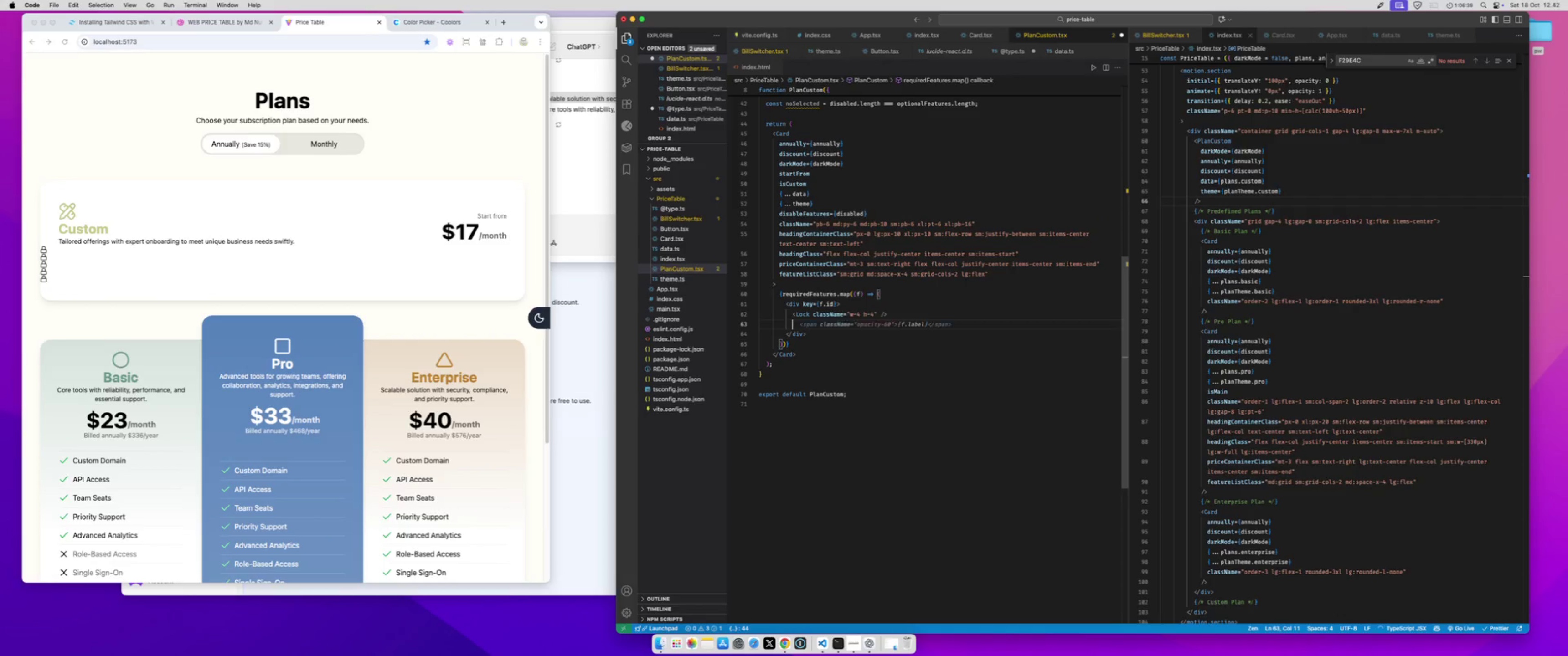 
type(<span>{})
 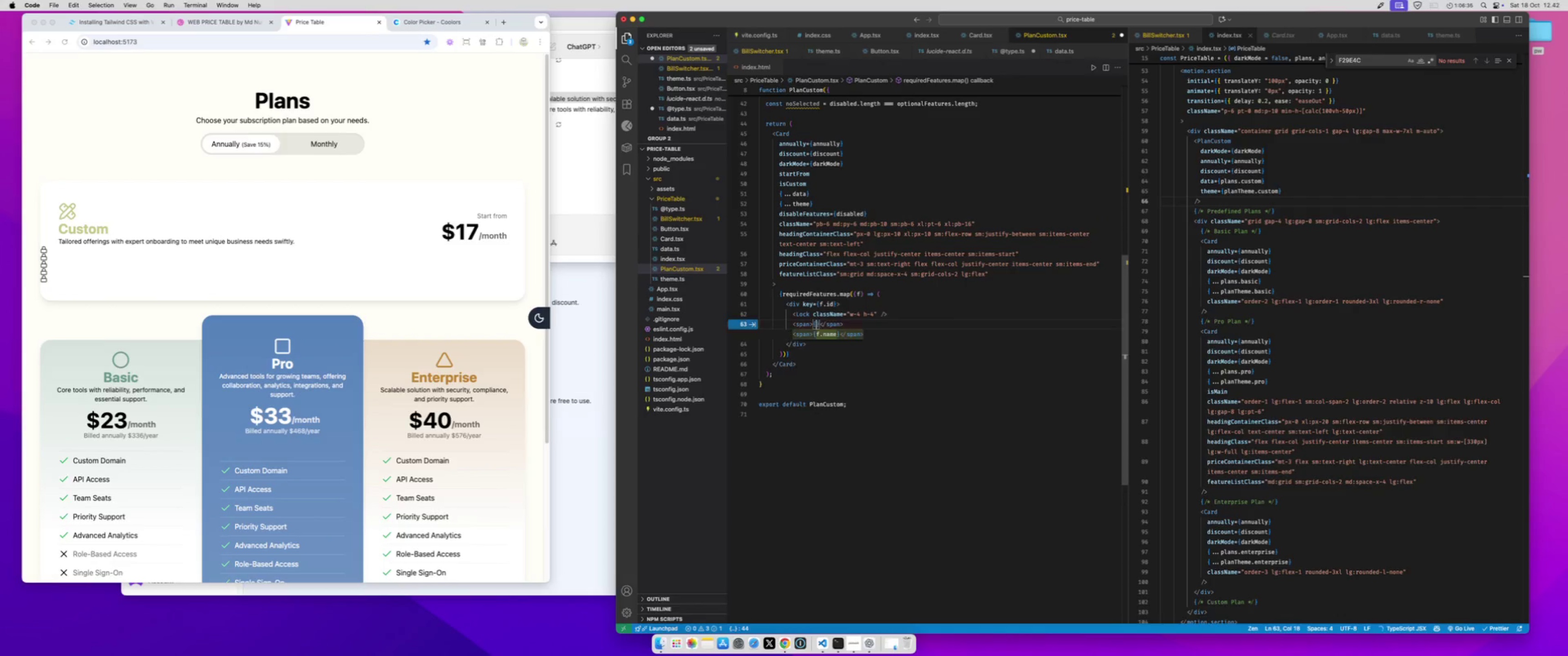 
 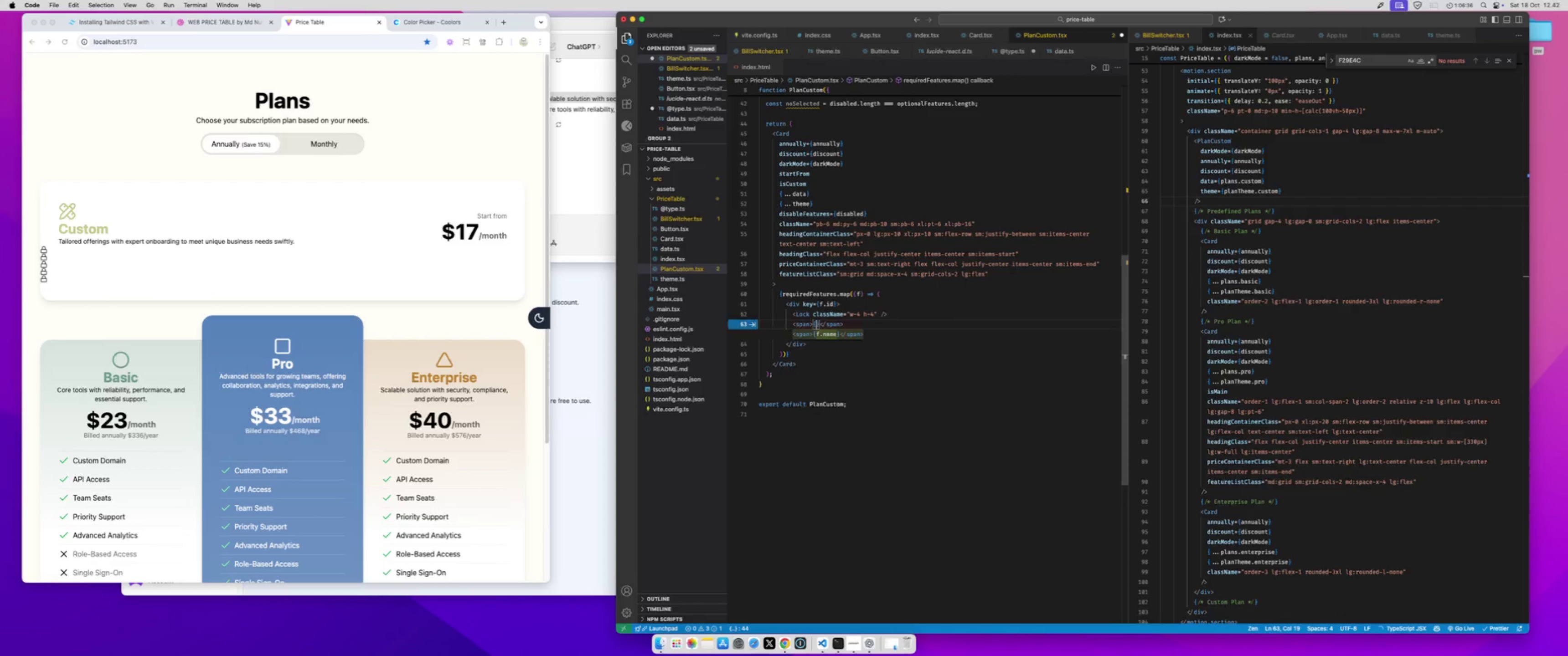 
key(ArrowLeft)
 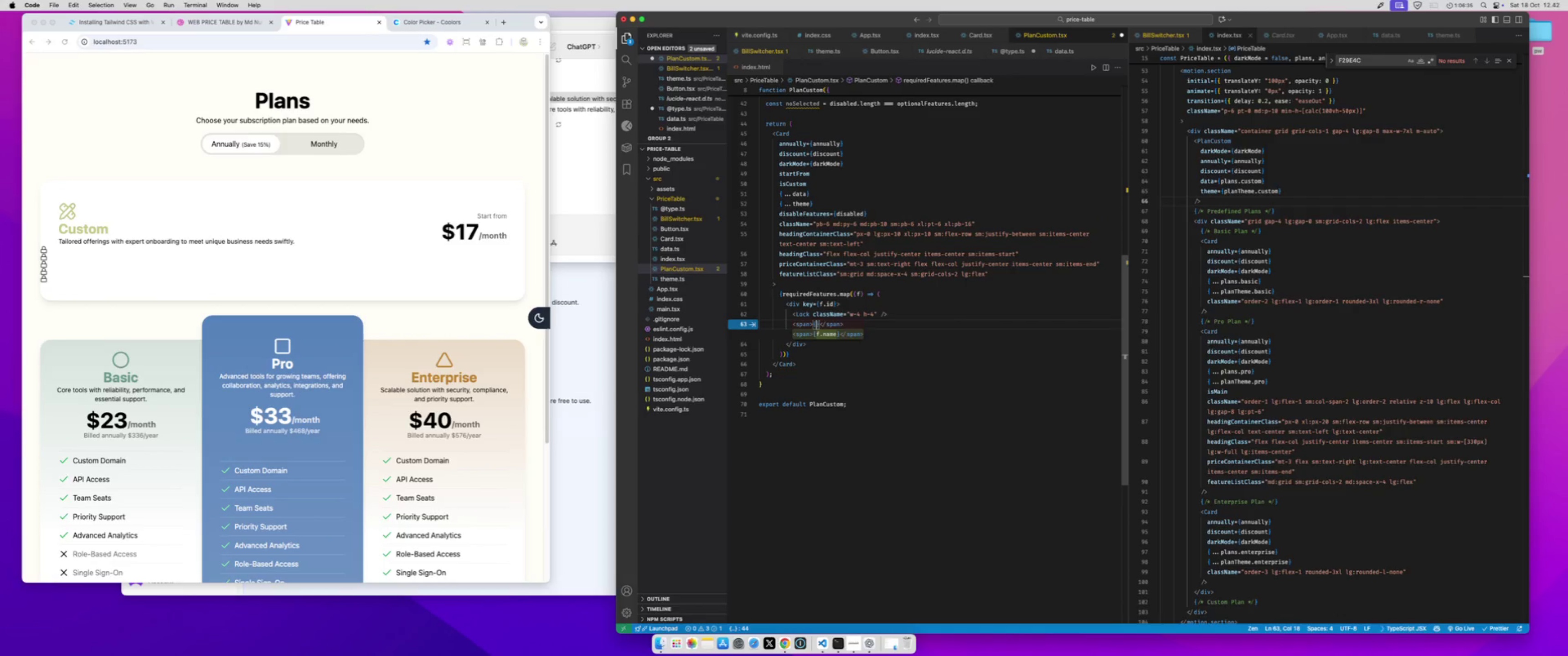 
type(f.label)
 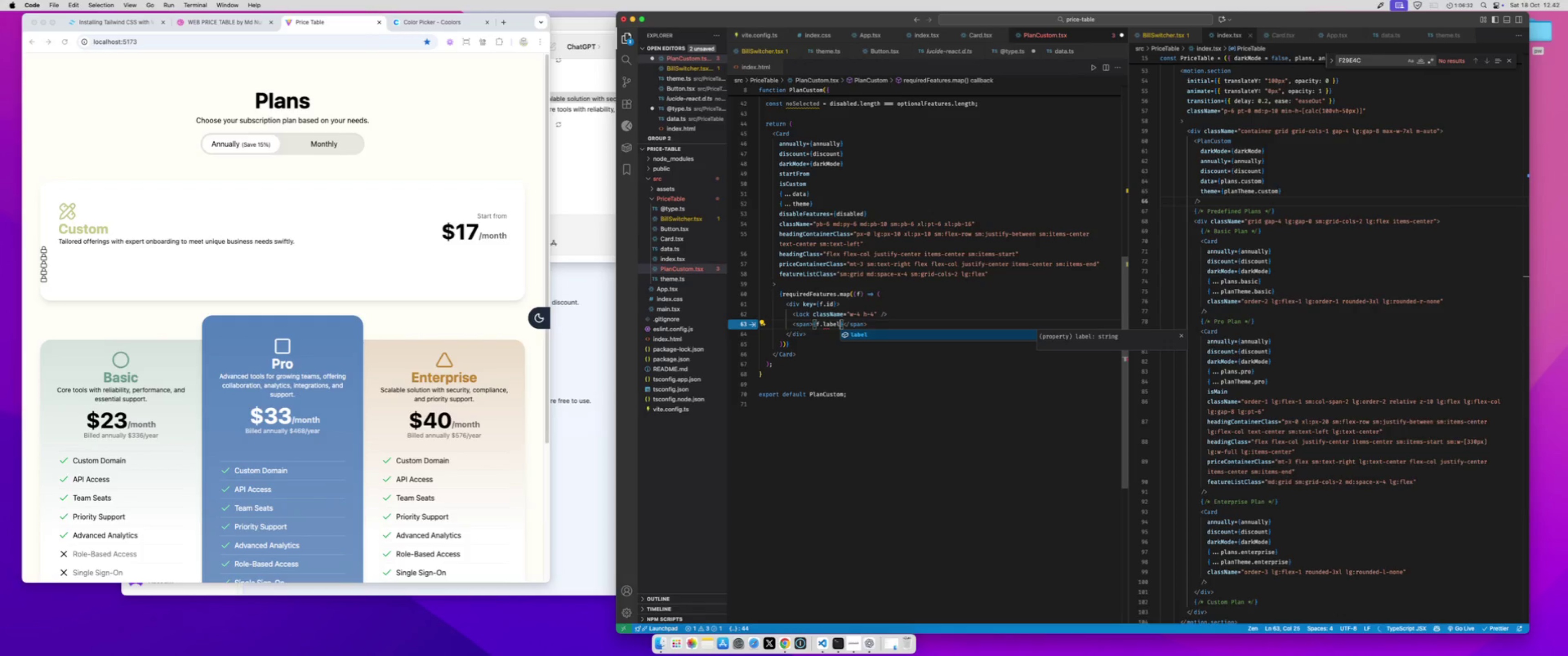 
key(Meta+S)
 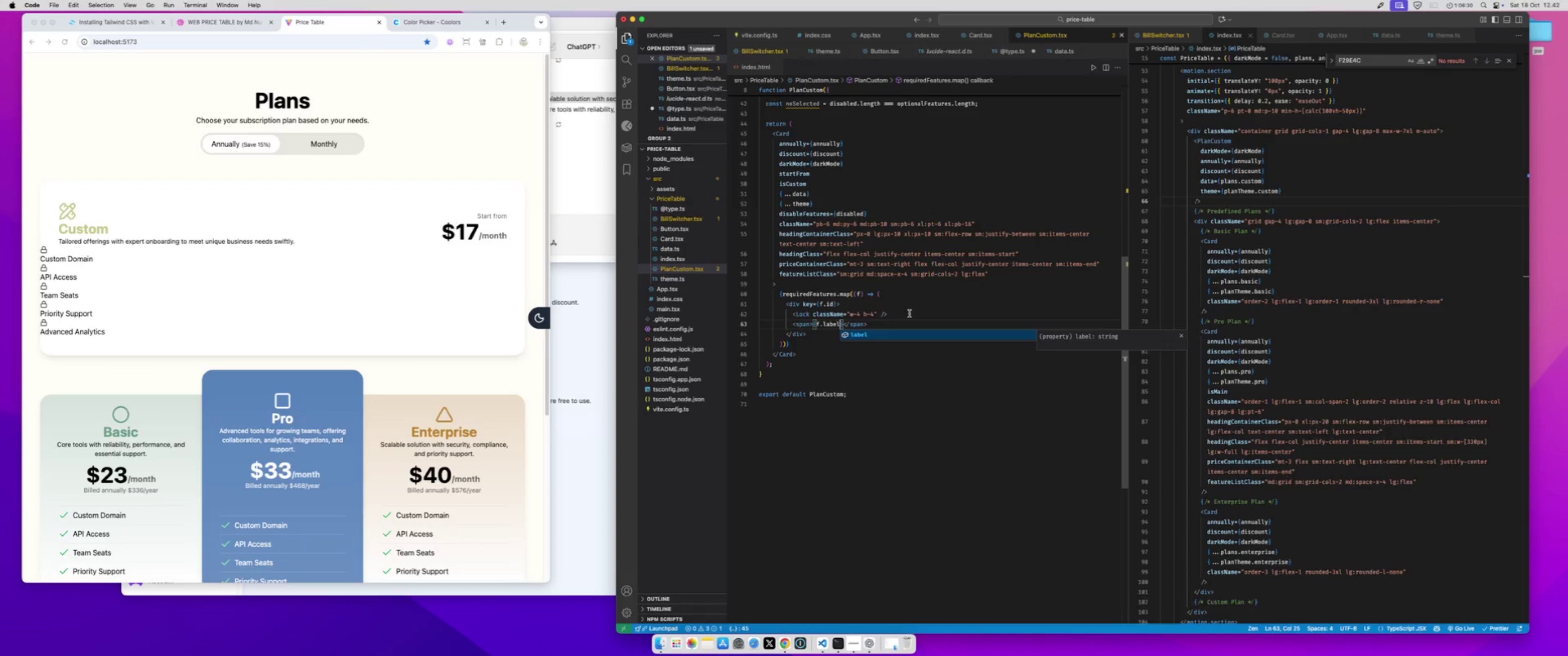 
left_click([891, 315])
 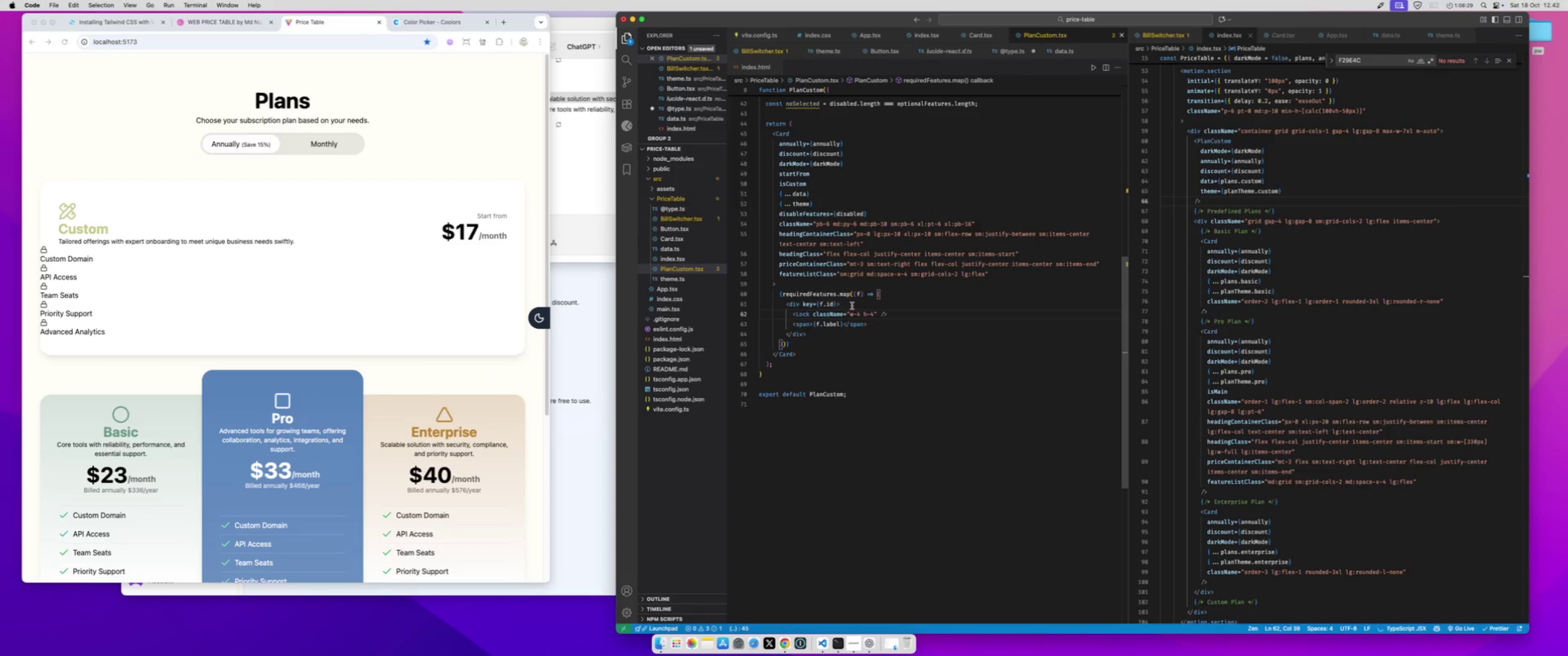 
left_click([852, 306])
 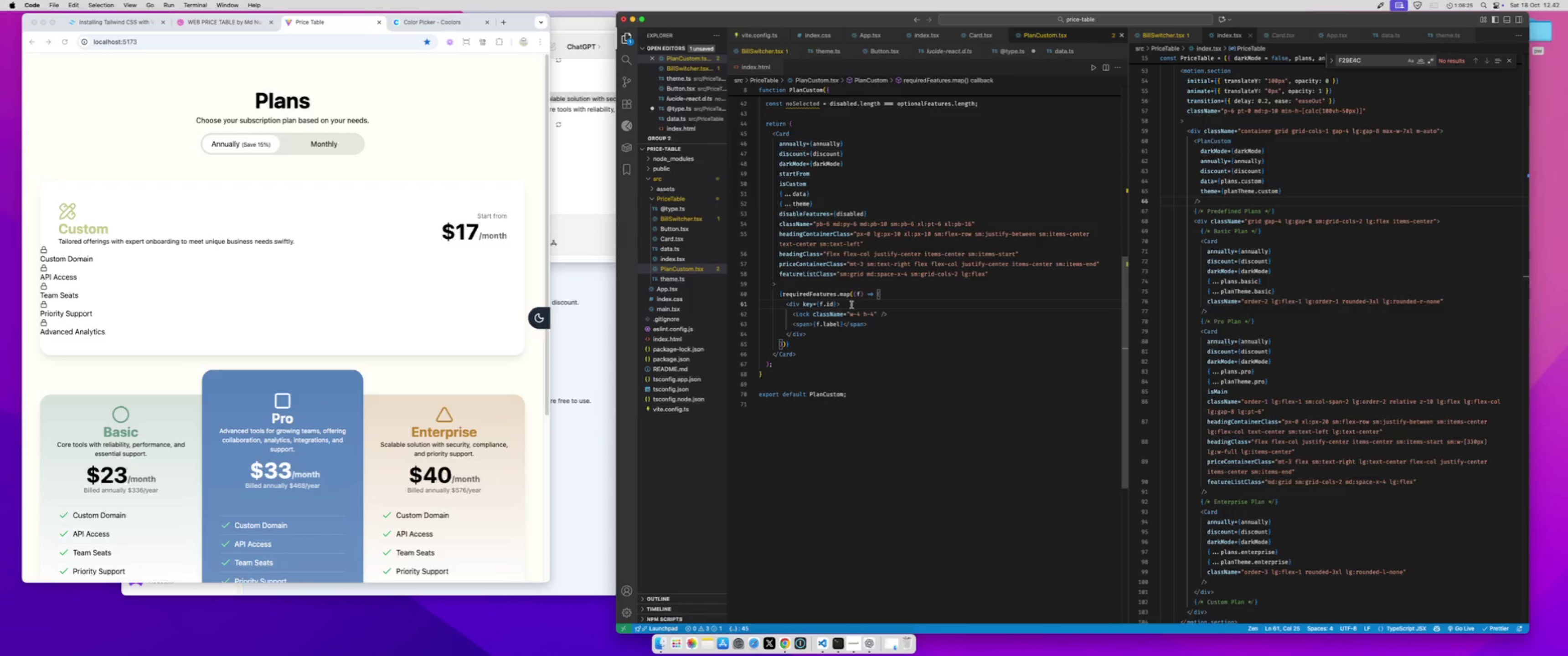 
wait(8.61)
 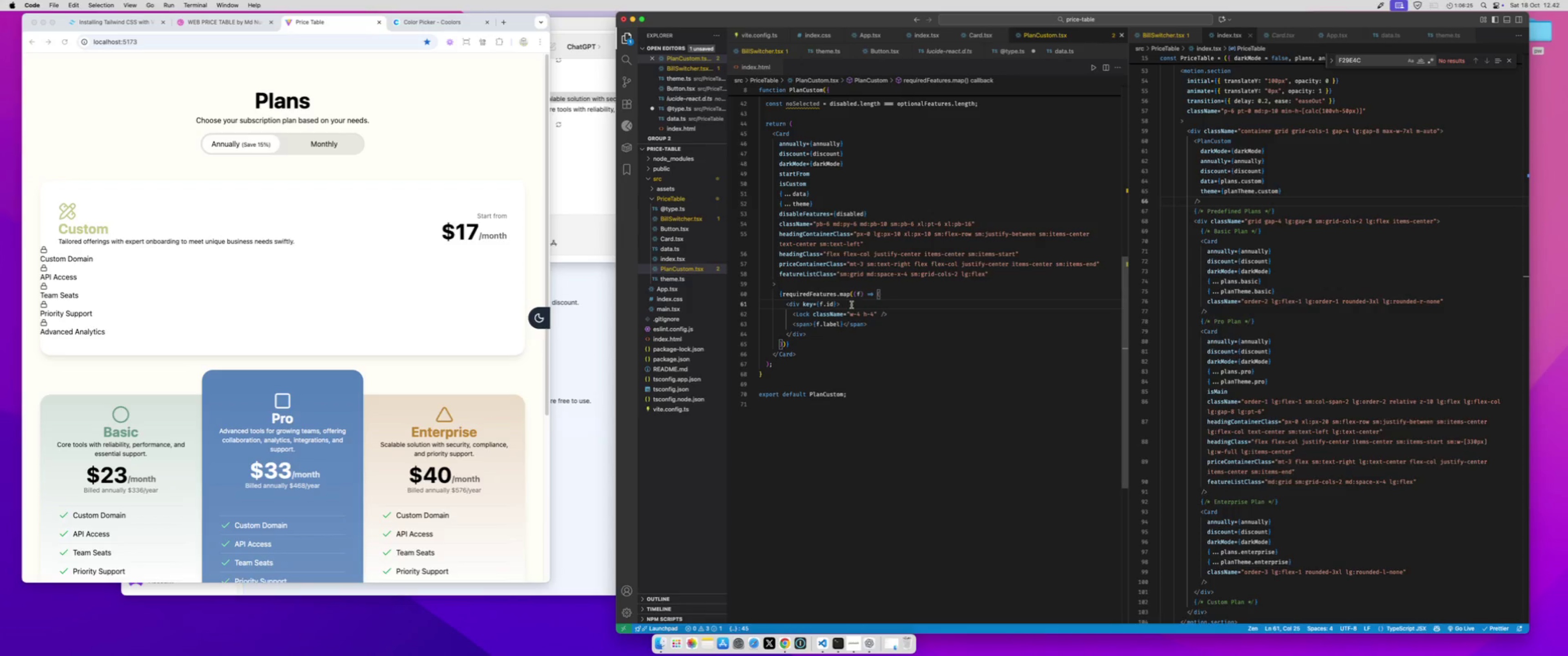 
left_click_drag(start_coordinate=[777, 295], to_coordinate=[810, 340])
 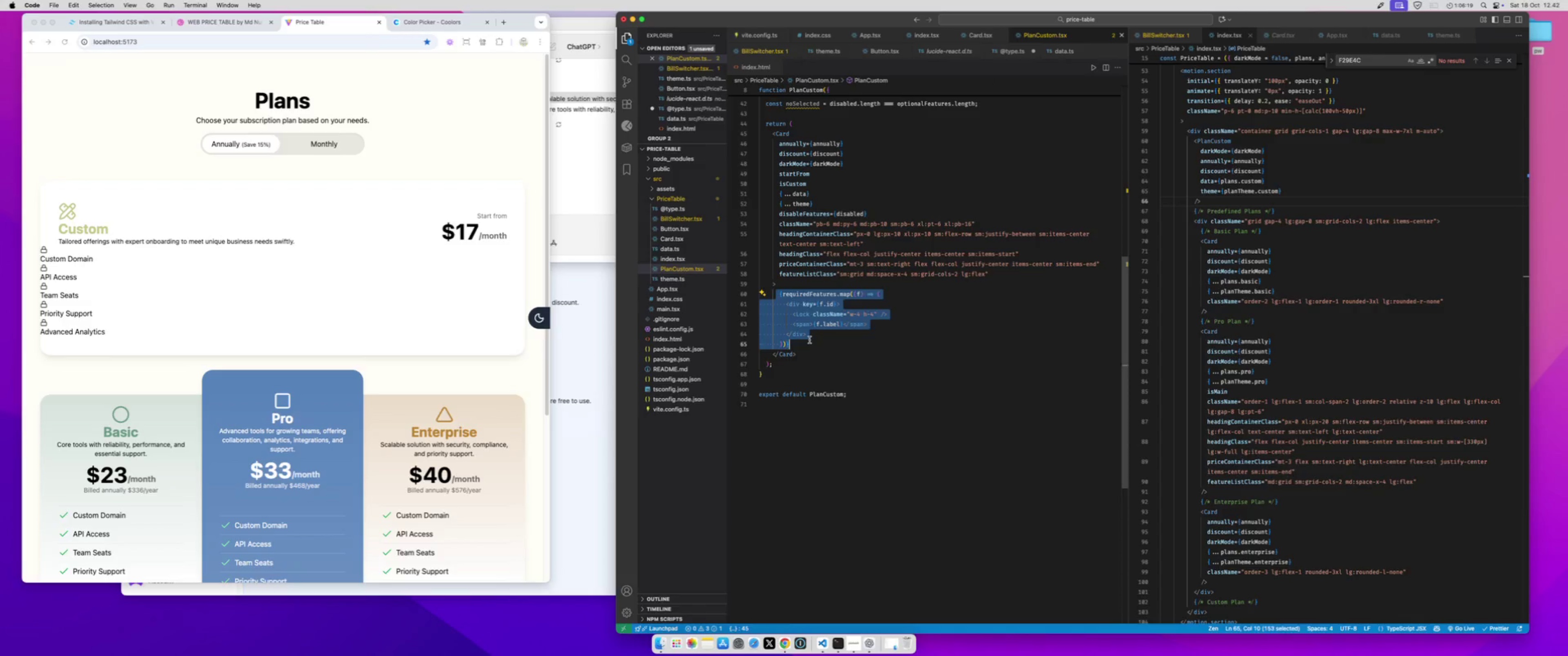 
key(Meta+CommandLeft)
 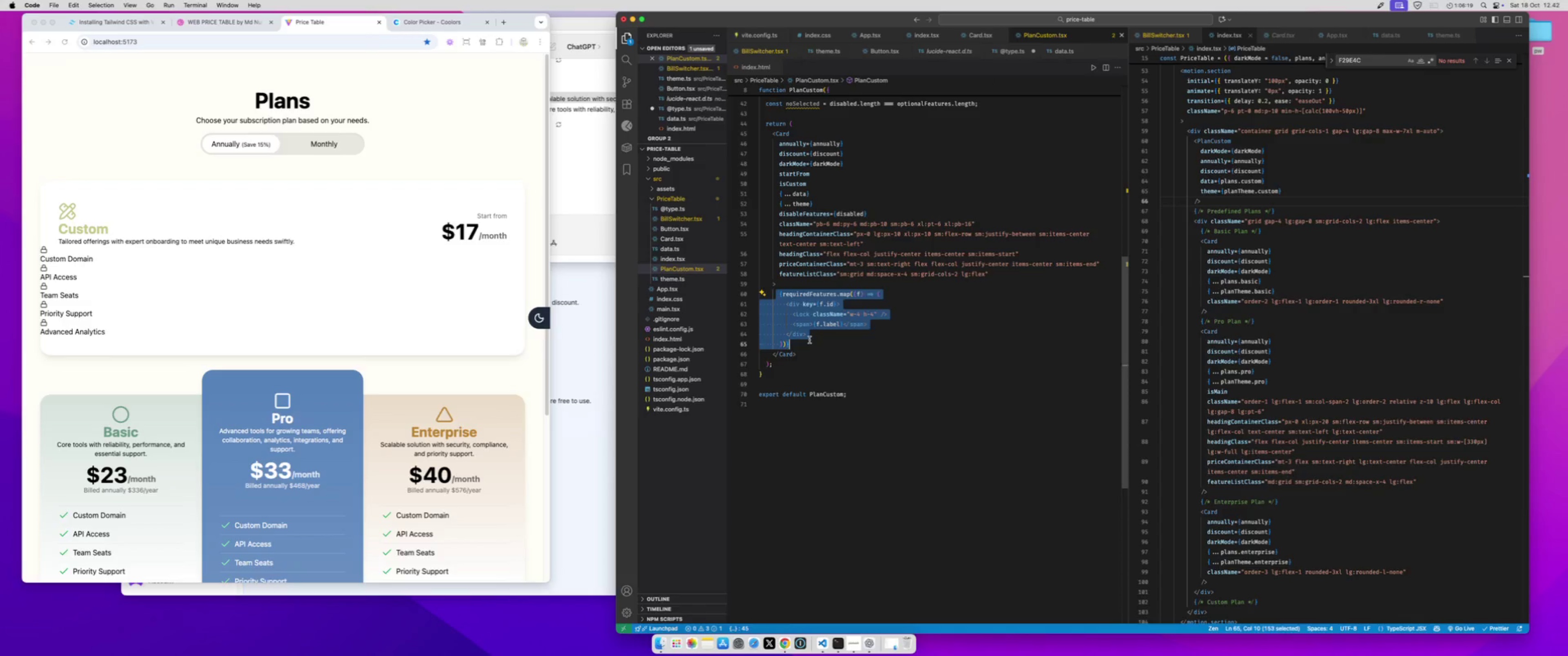 
key(Meta+X)
 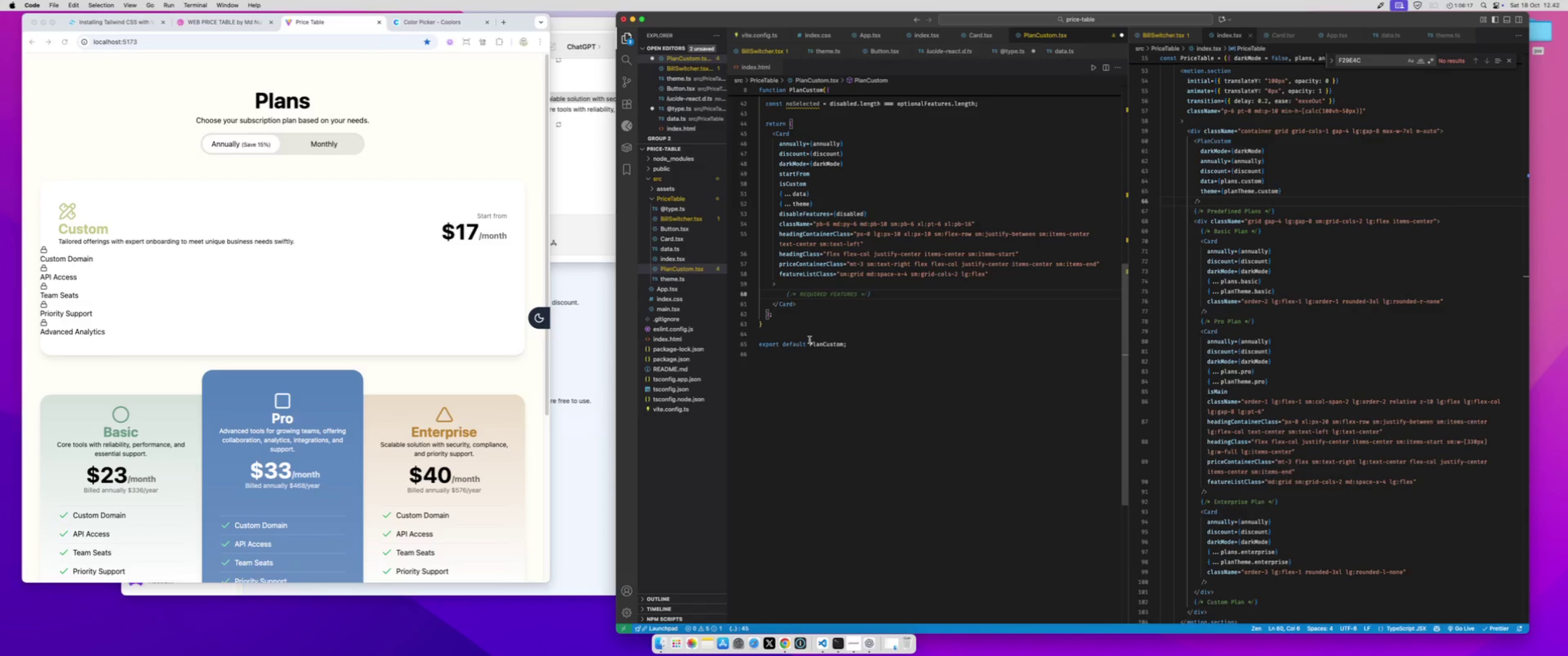 
type(.mt)
key(Tab)
 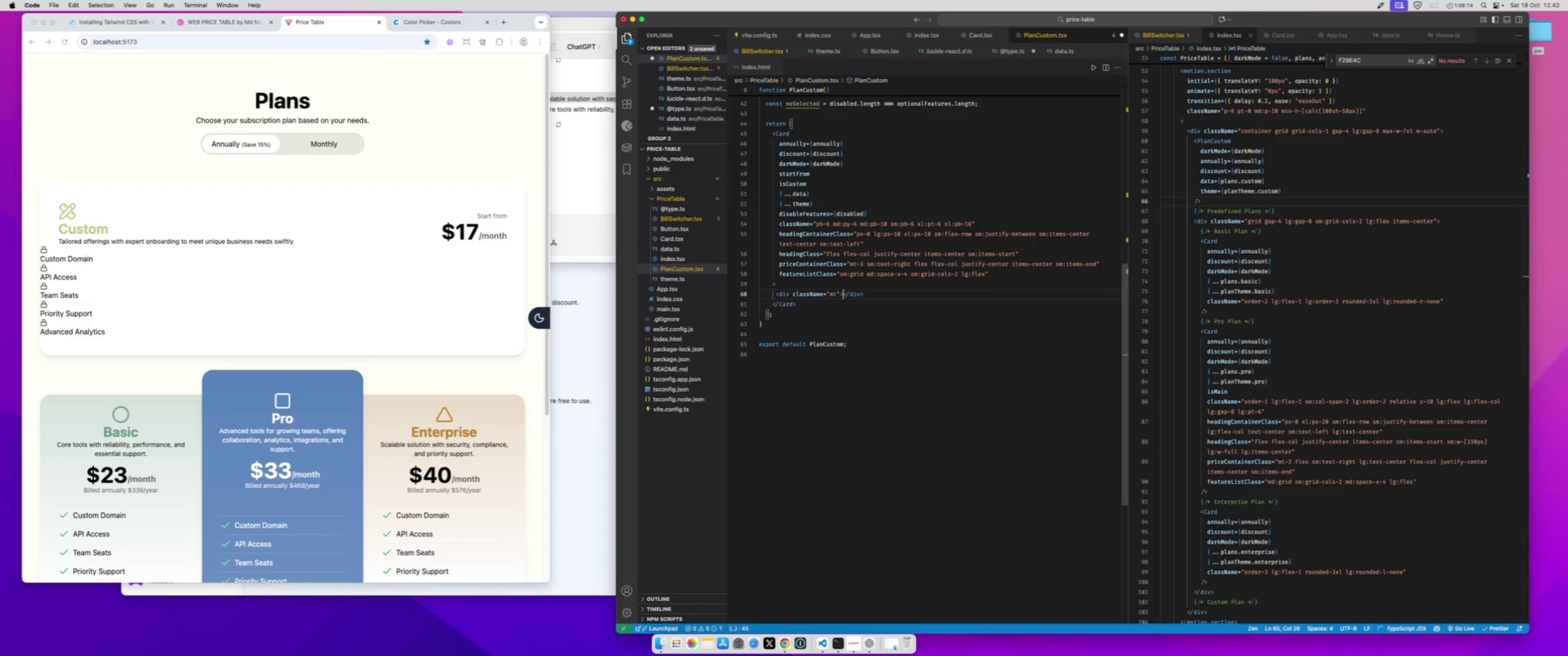 
key(Meta+Z)
 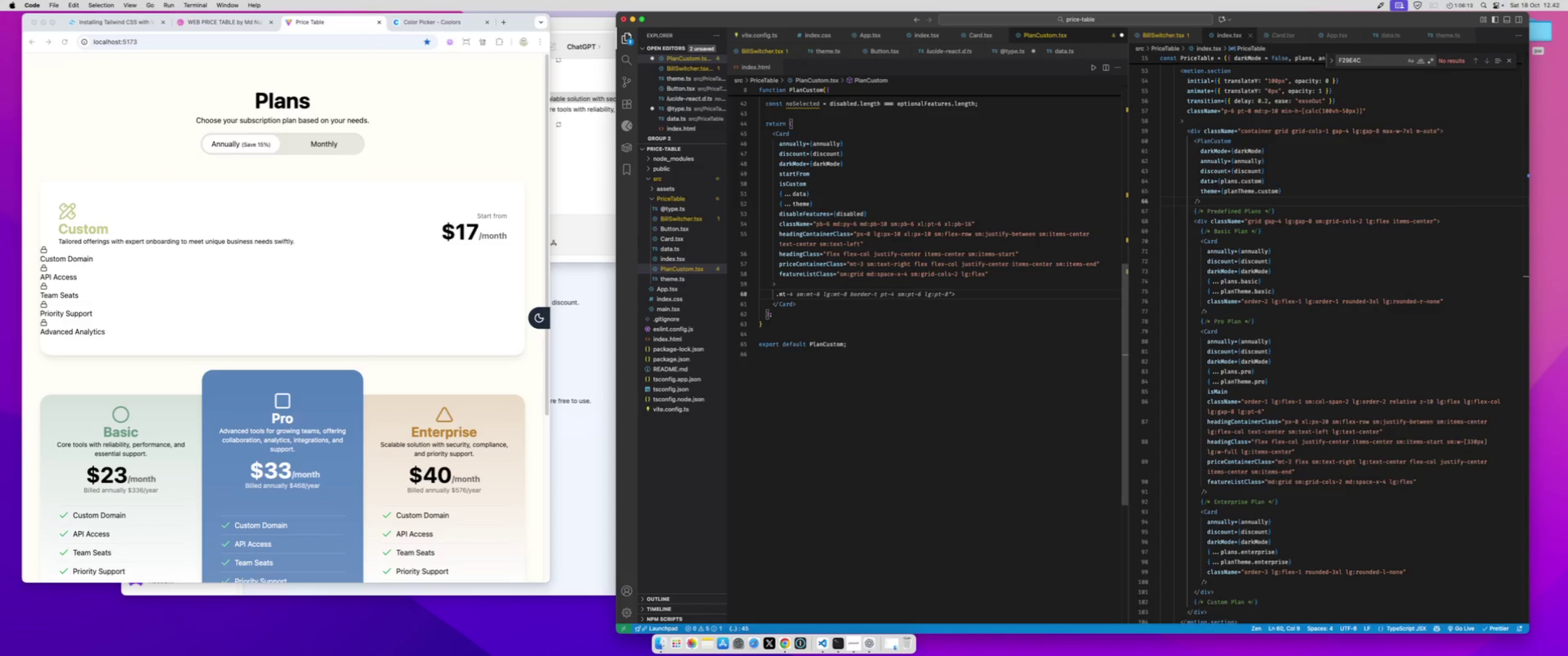 
key(Minus)
 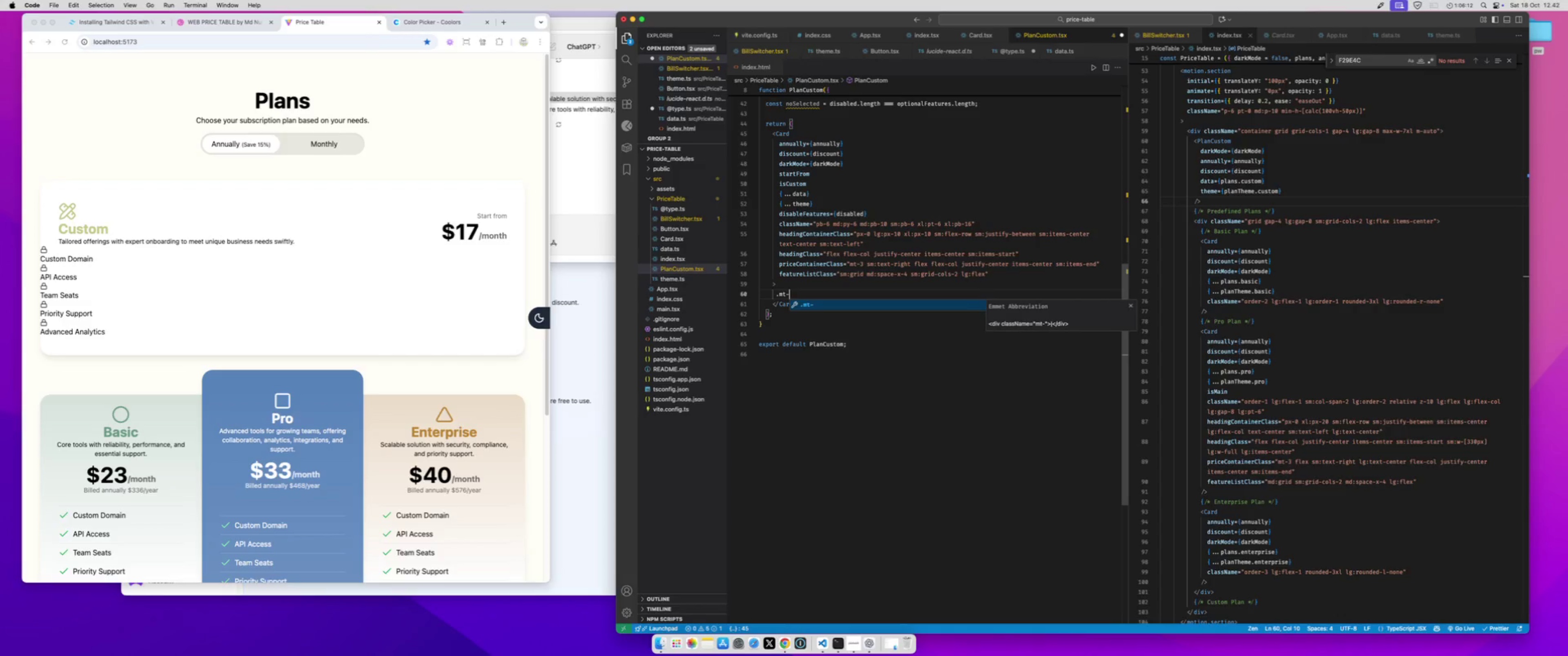 
key(5)
 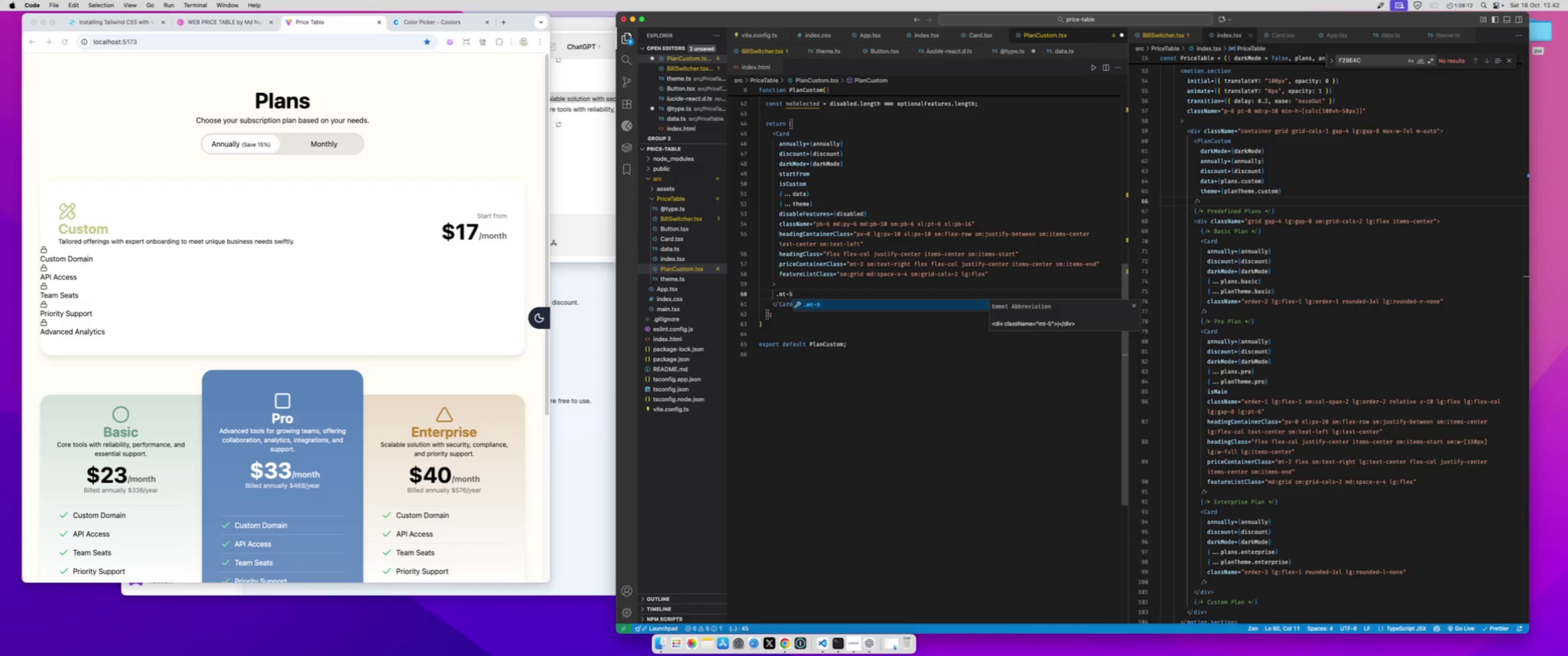 
key(Backspace)
 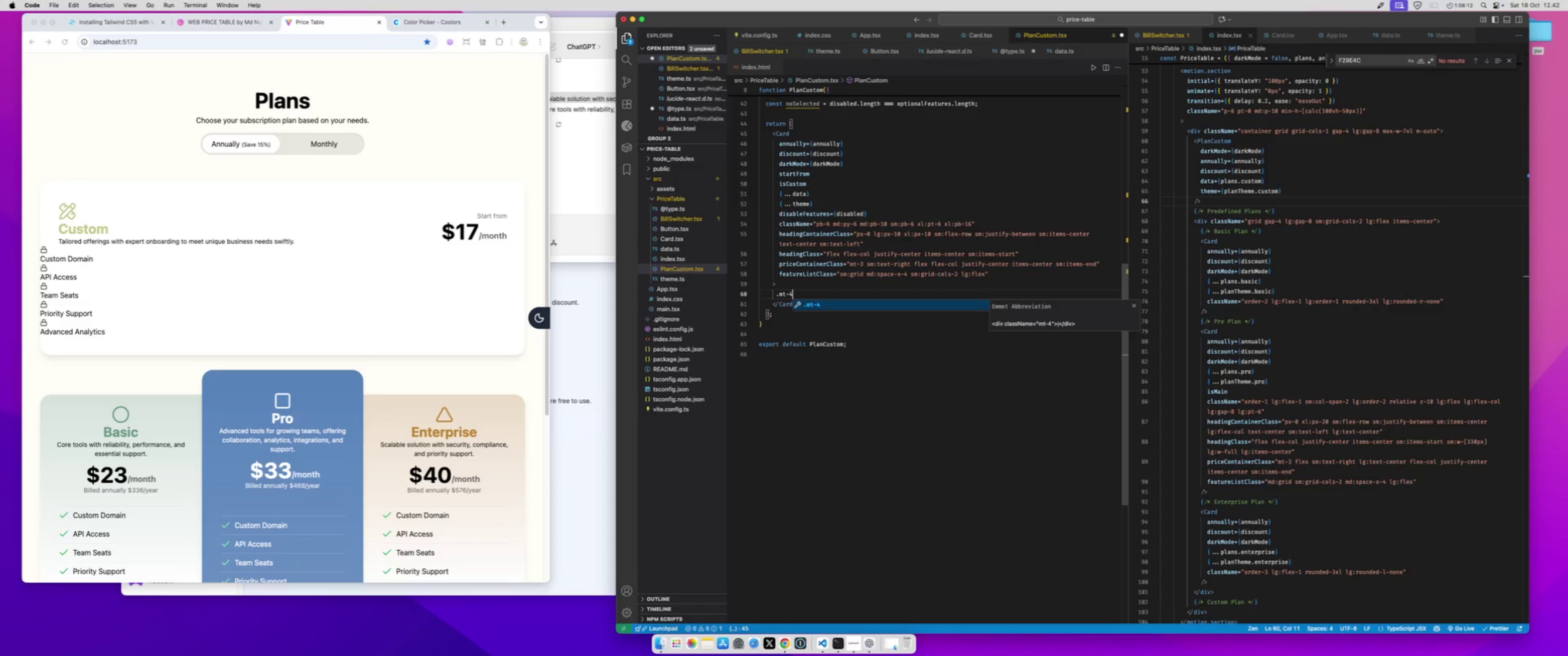 
key(4)
 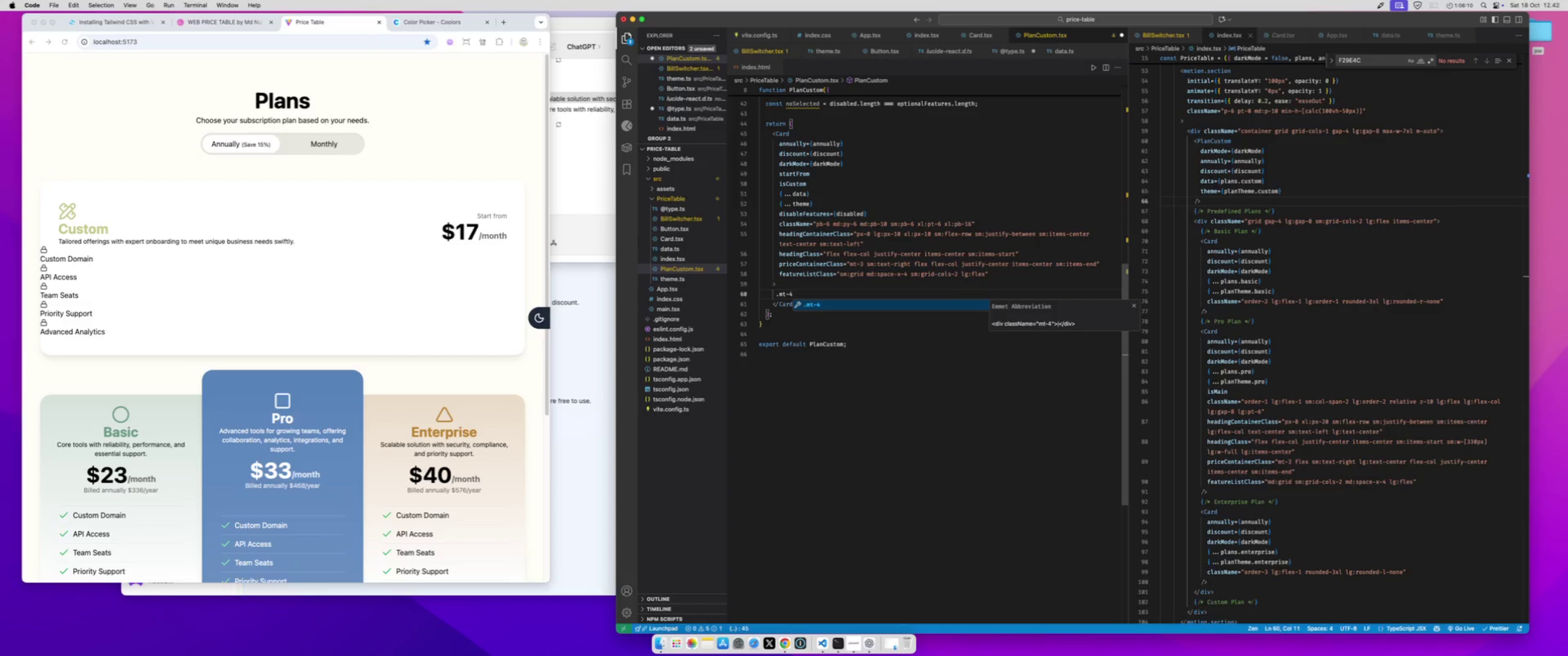 
hold_key(key=ShiftLeft, duration=0.32)
 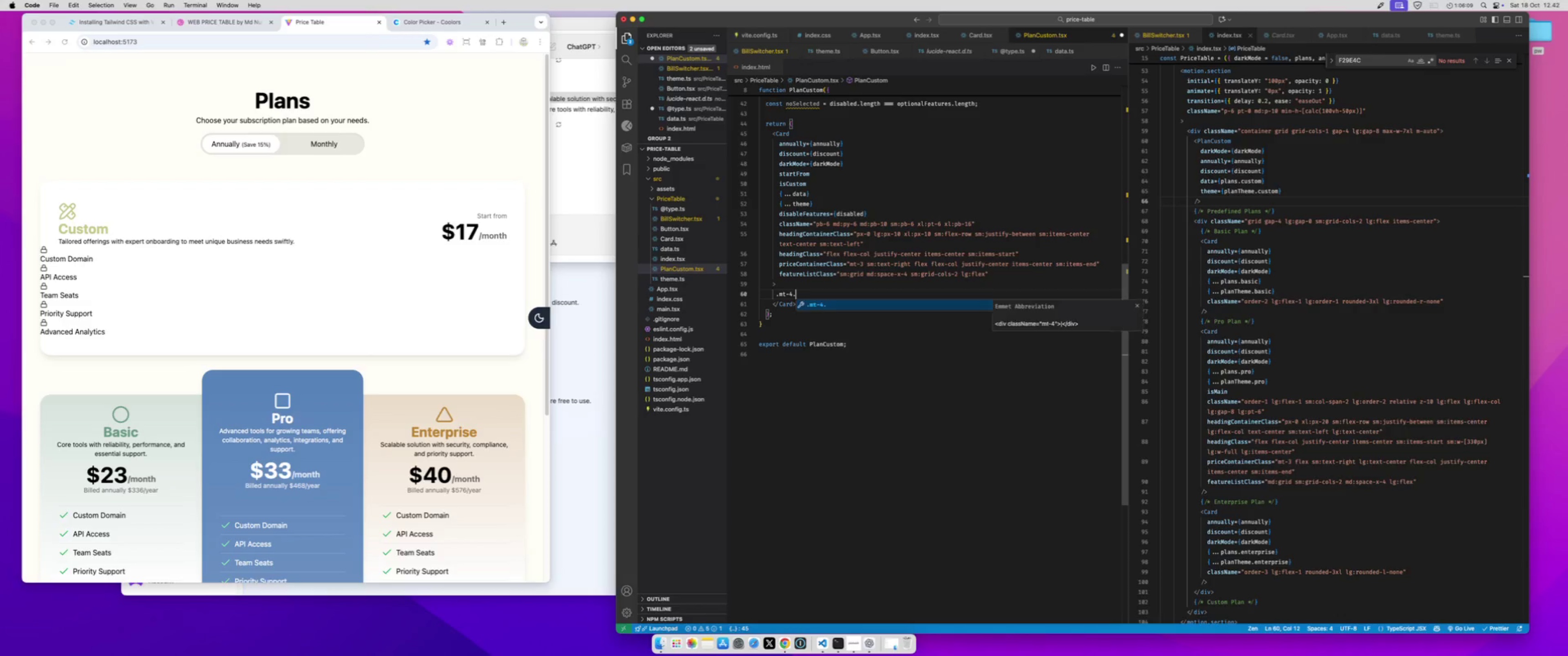 
key(Period)
 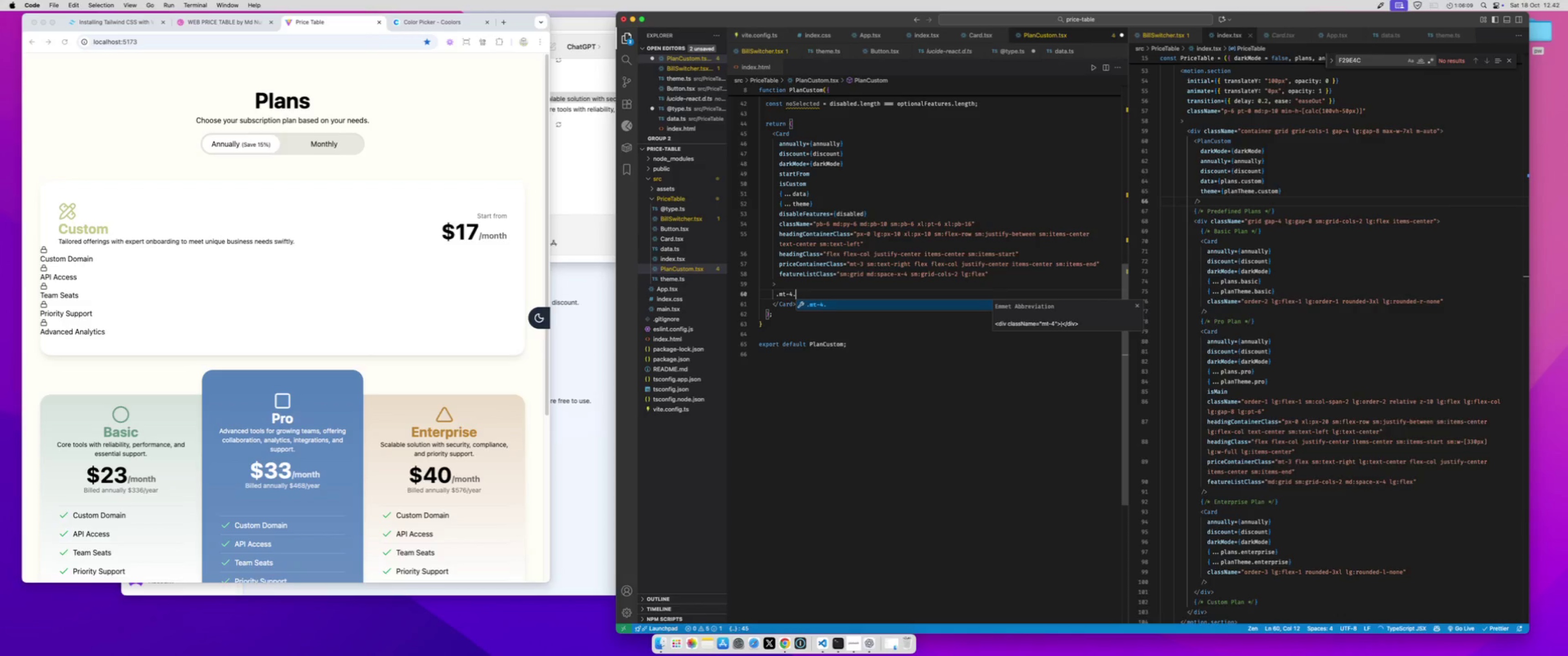 
key(Backspace)
 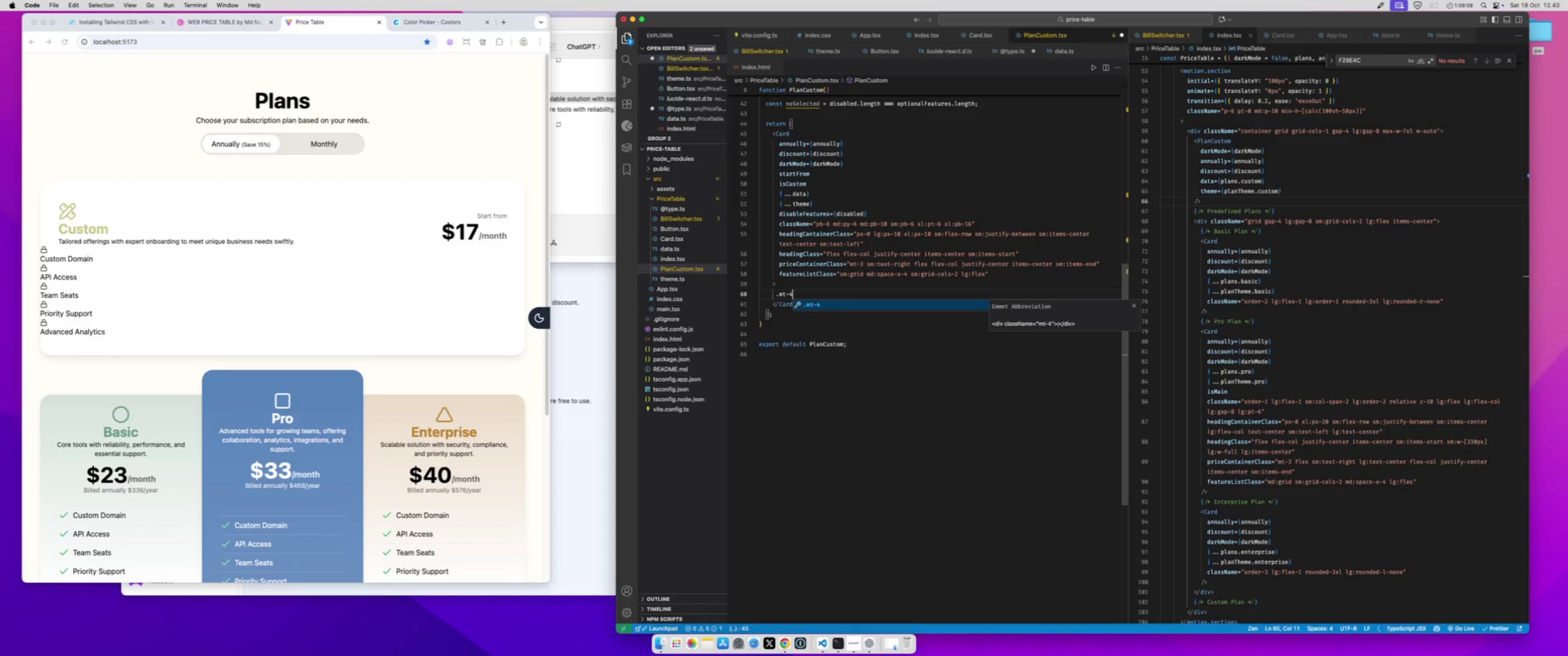 
key(Tab)
 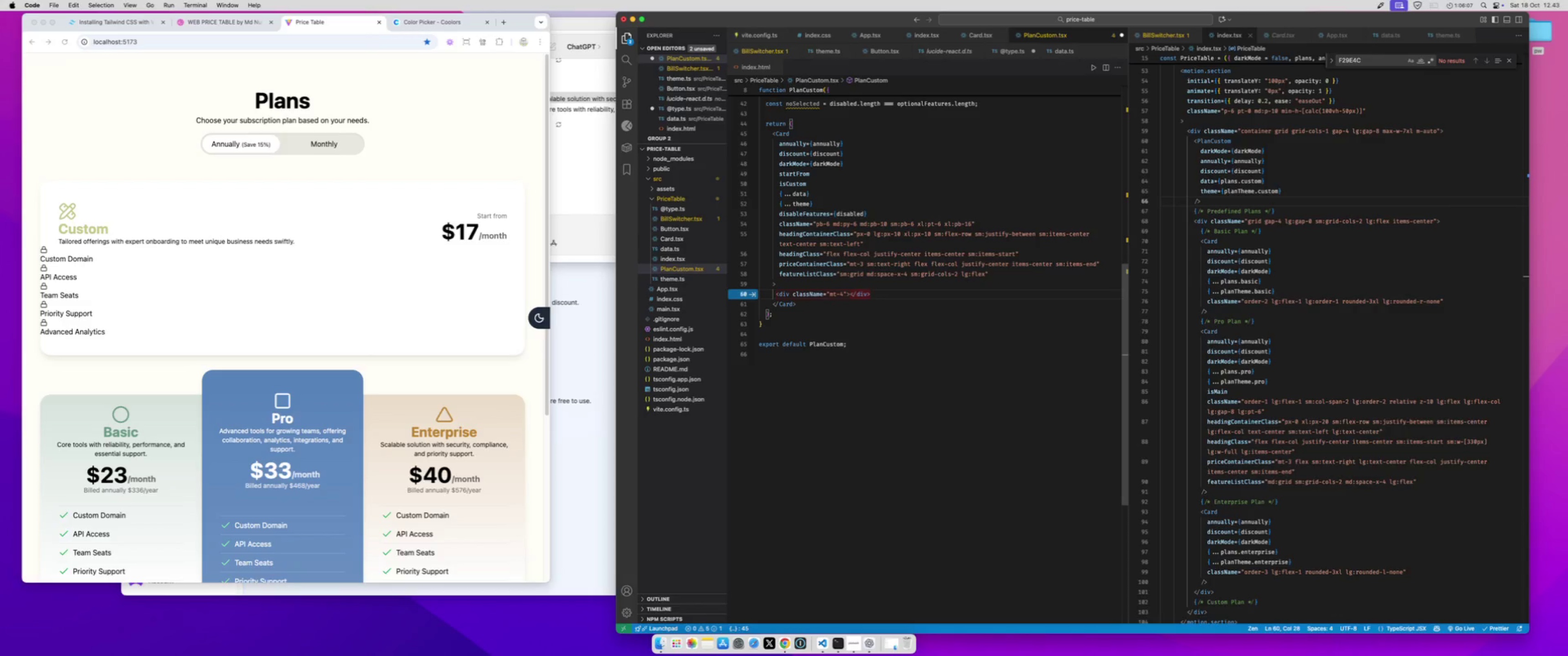 
key(ArrowLeft)
 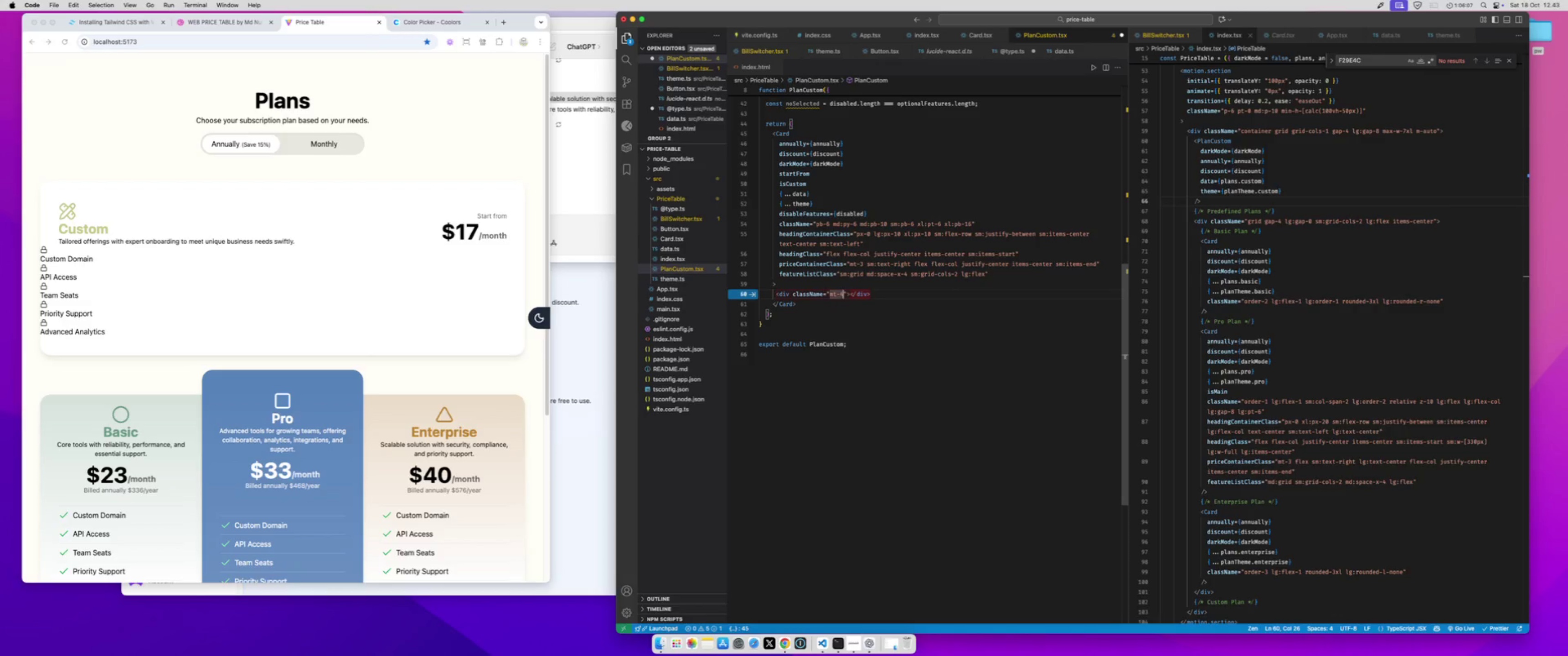 
key(ArrowLeft)
 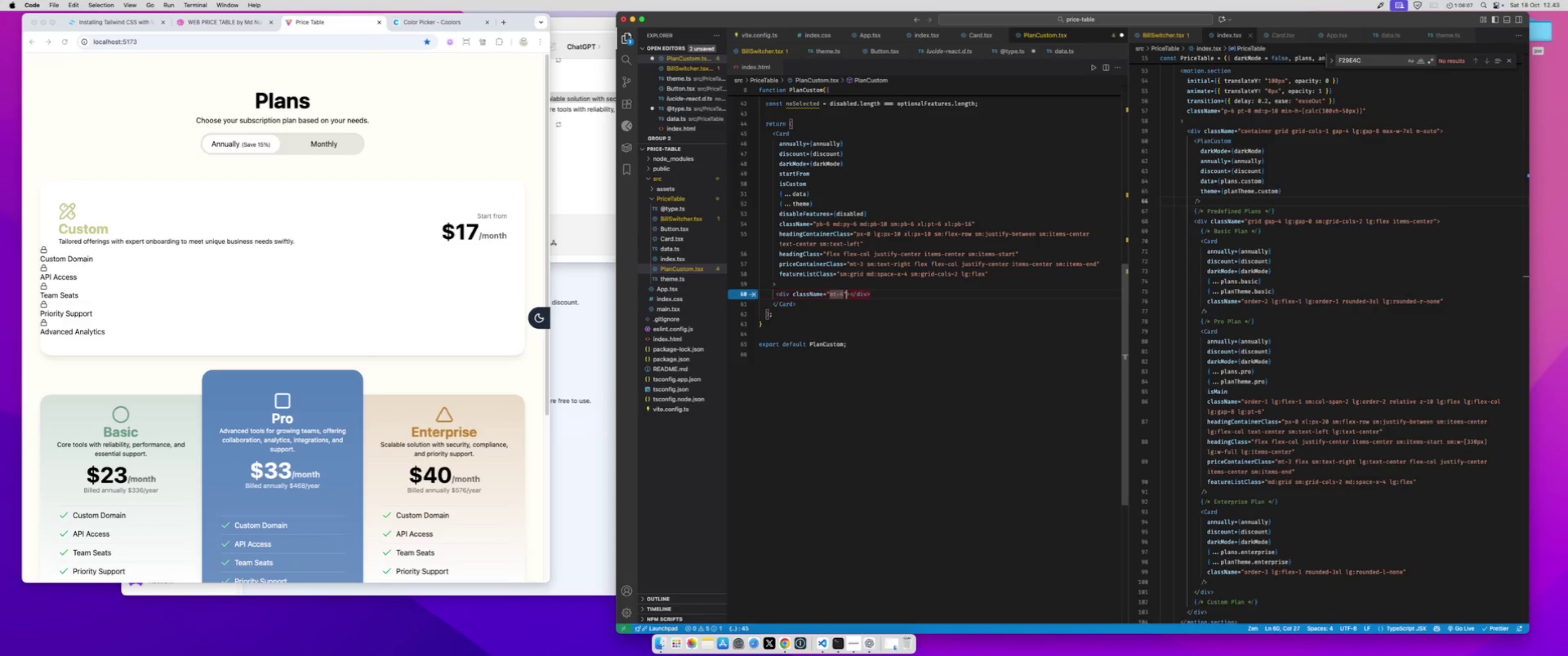 
key(ArrowRight)
 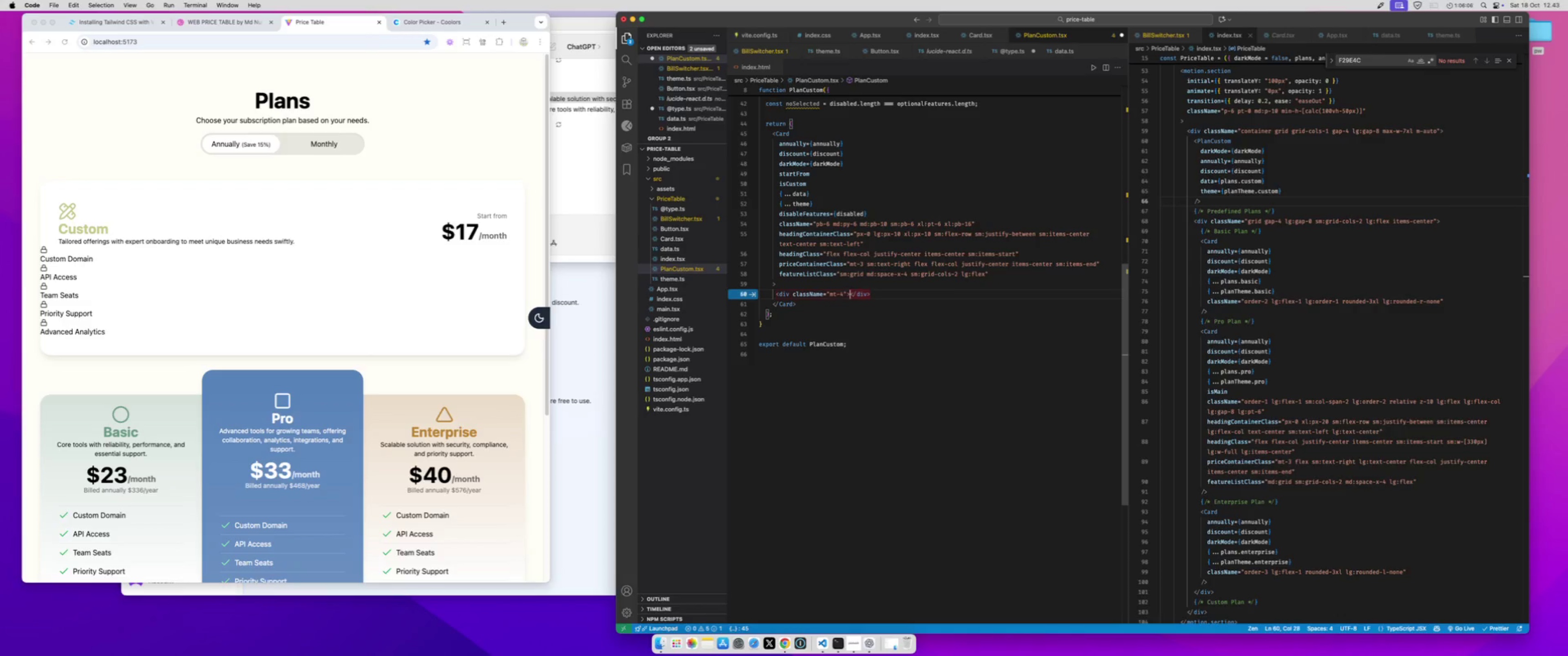 
key(ArrowRight)
 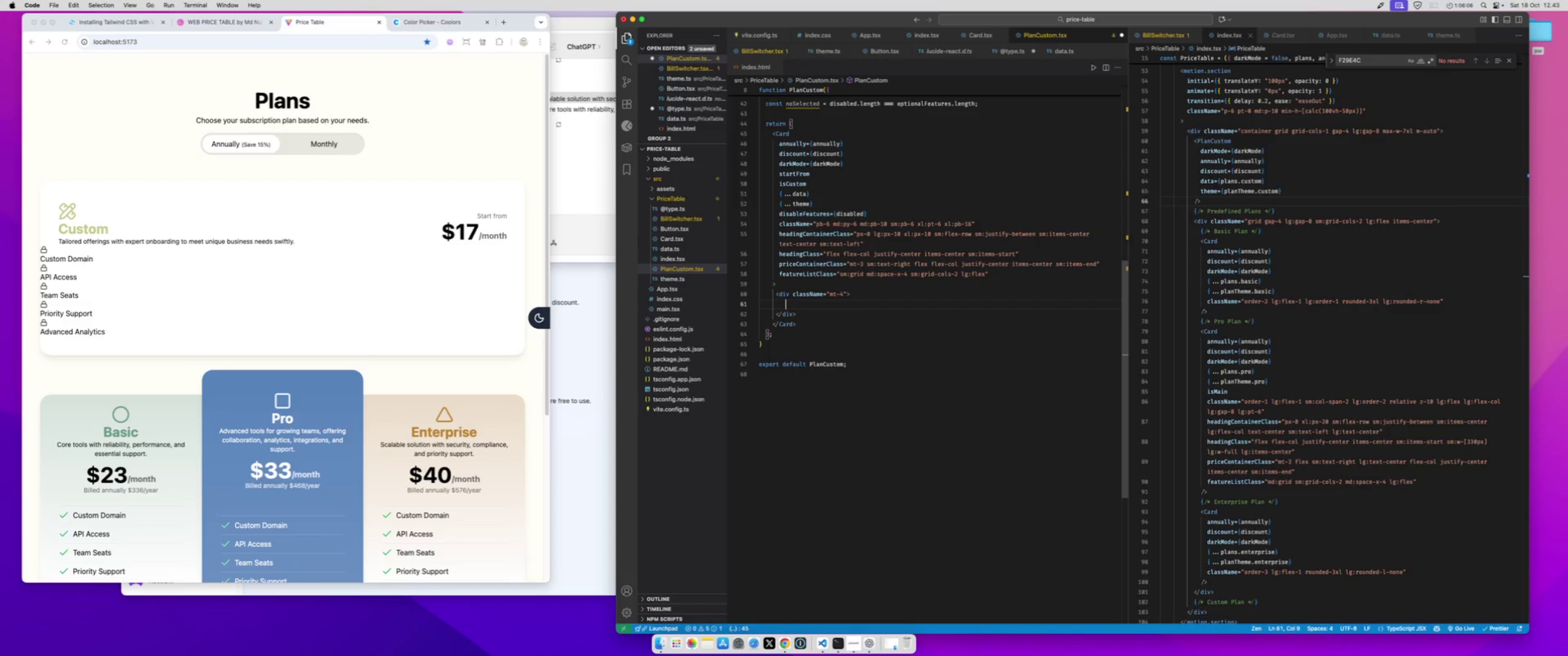 
key(Enter)
 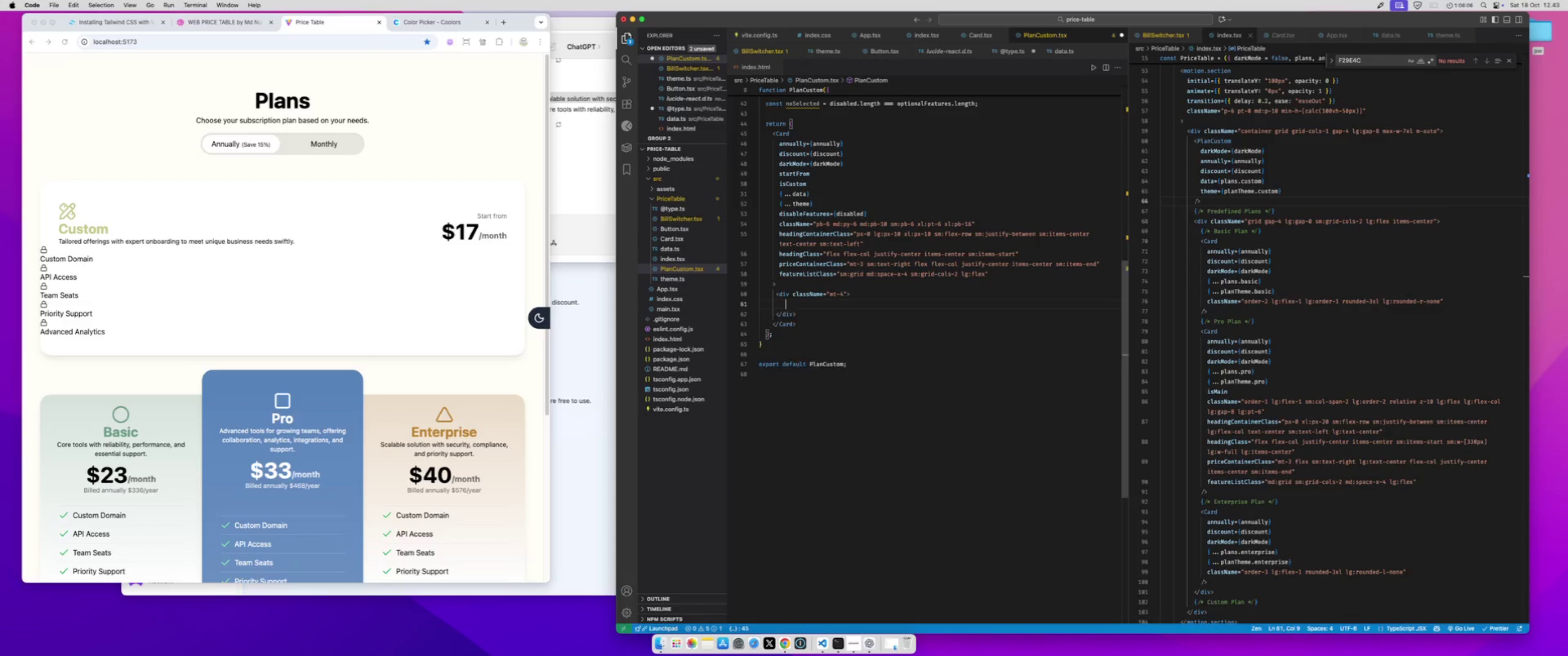 
key(Meta+CommandLeft)
 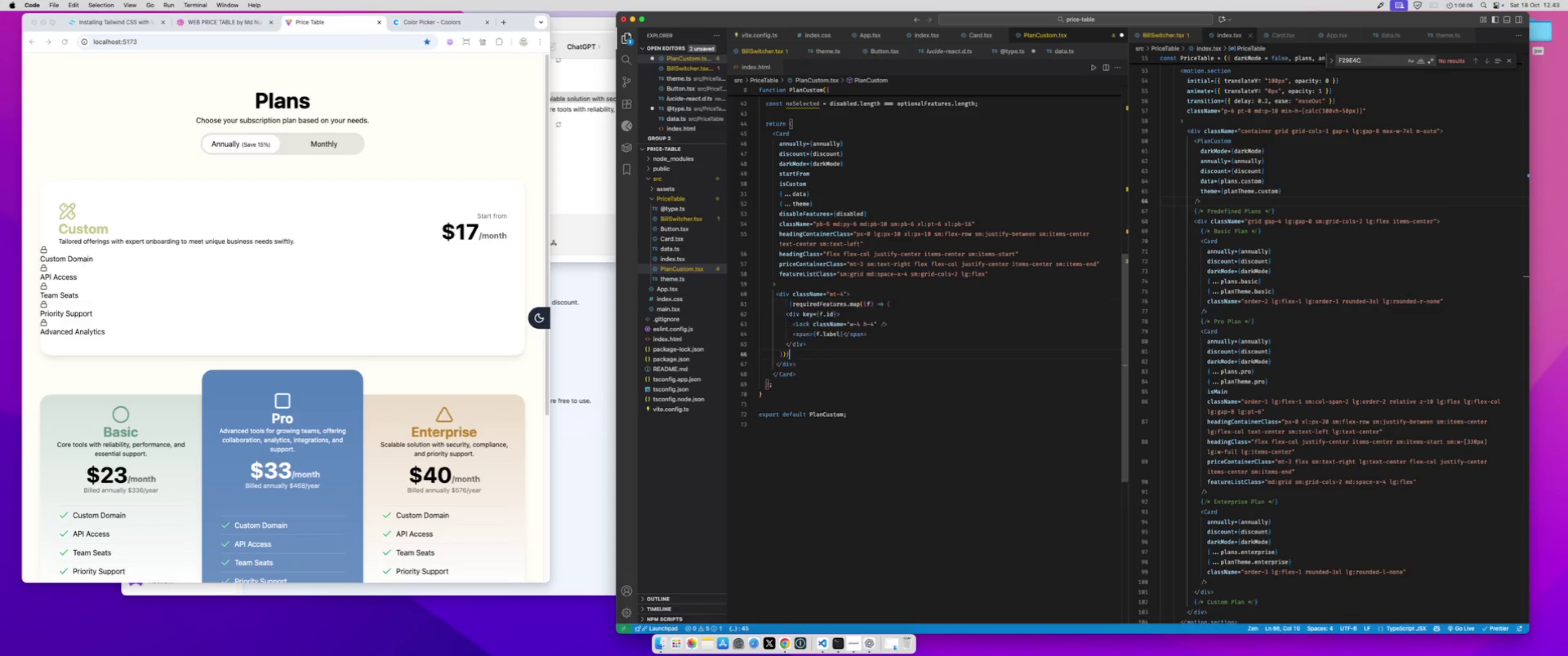 
key(Meta+V)
 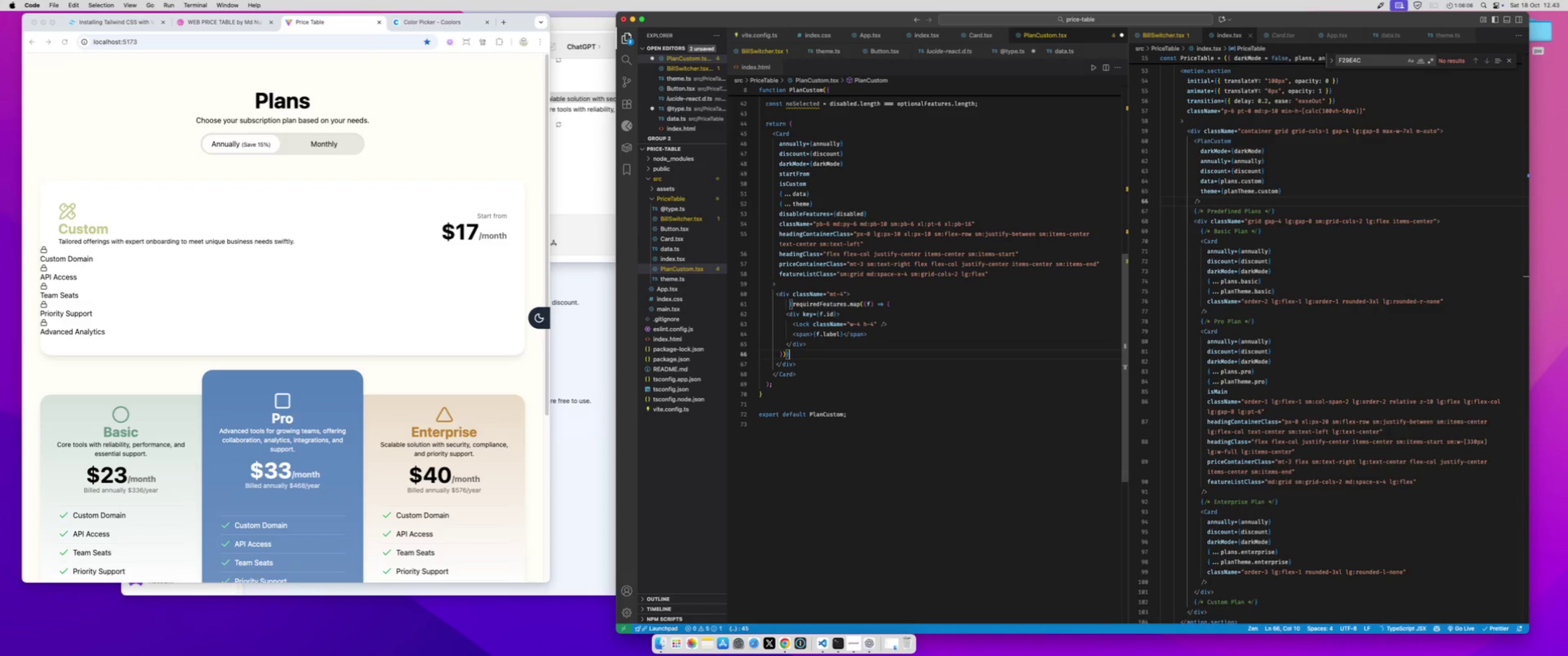 
key(Meta+CommandLeft)
 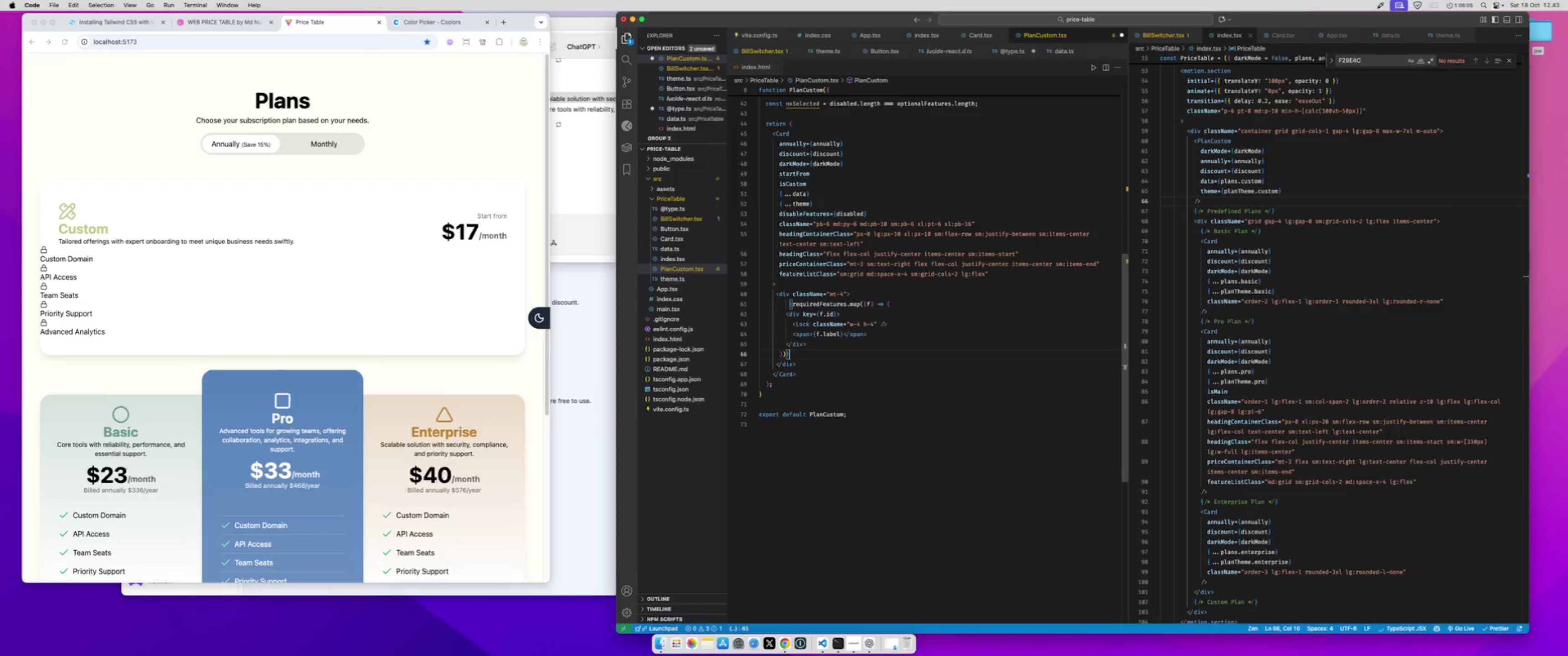 
key(Meta+S)
 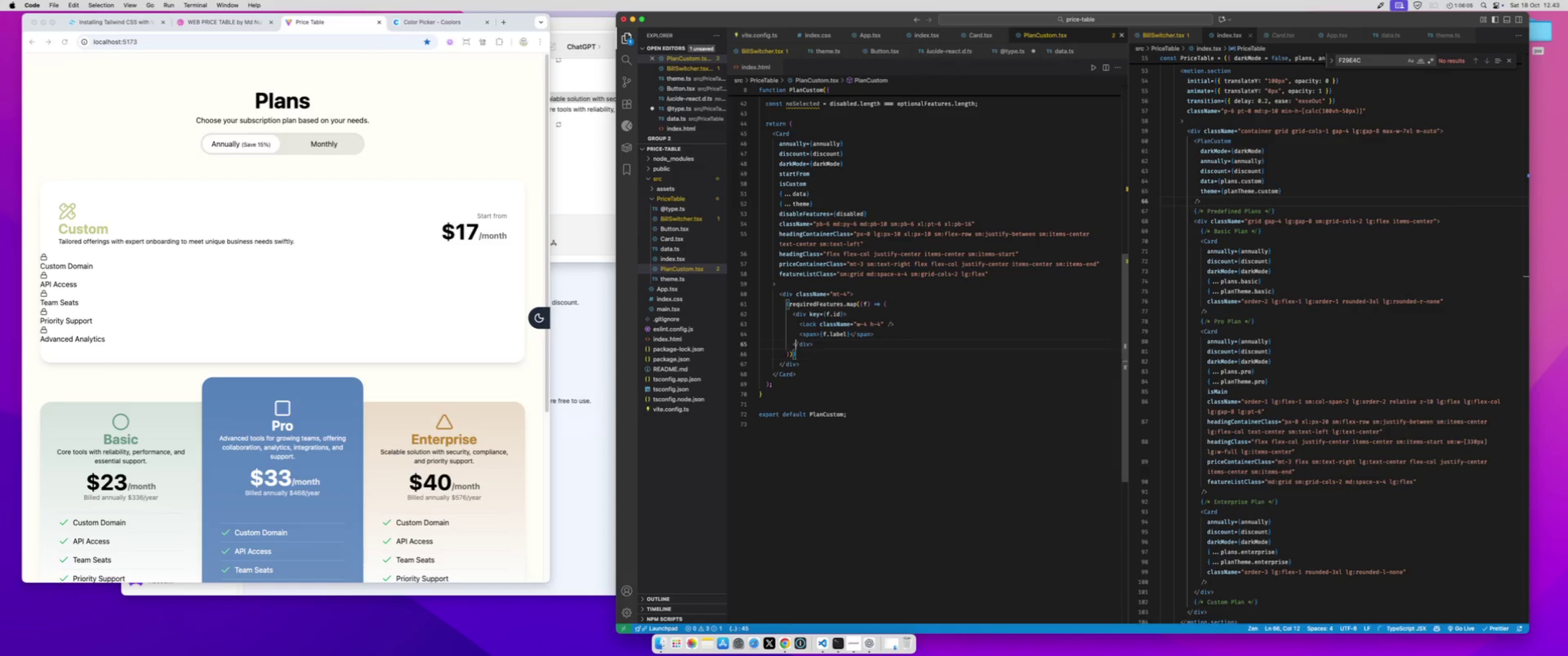 
key(ArrowUp)
 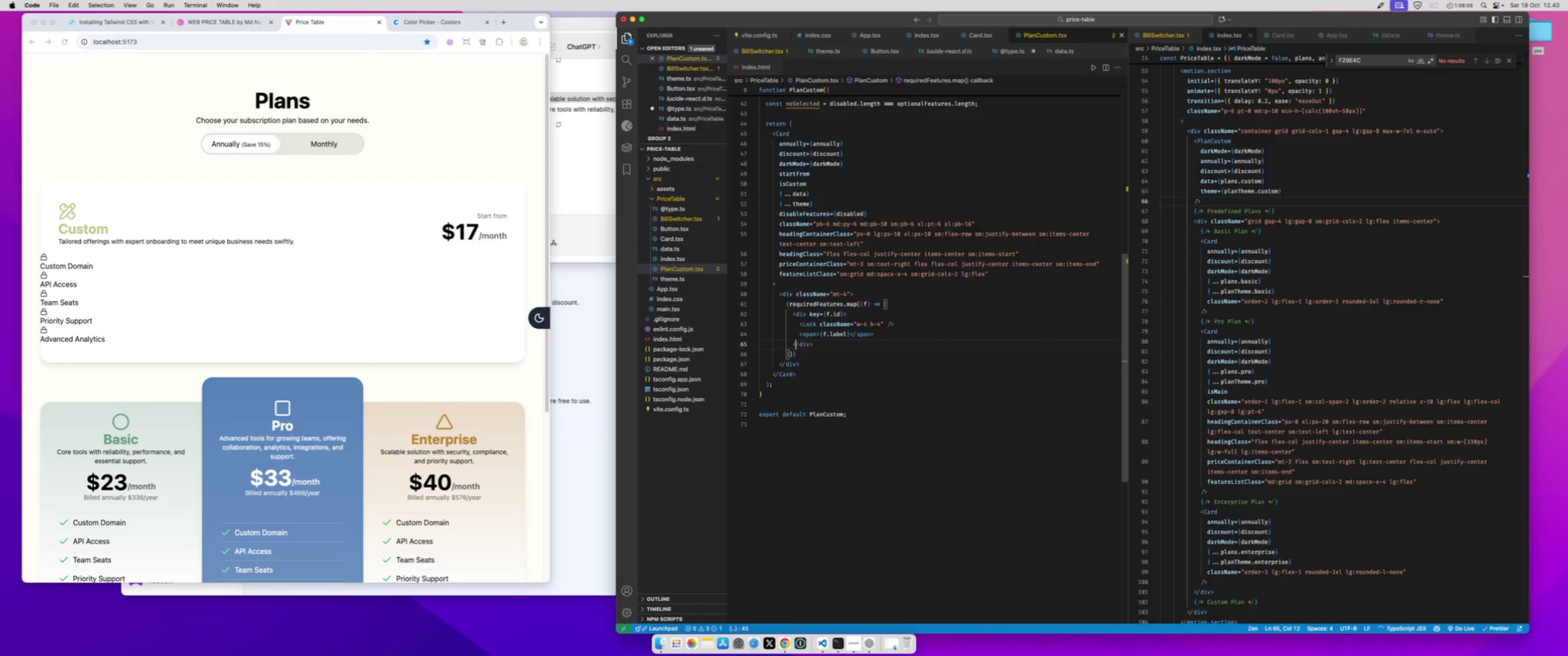 
key(ArrowUp)
 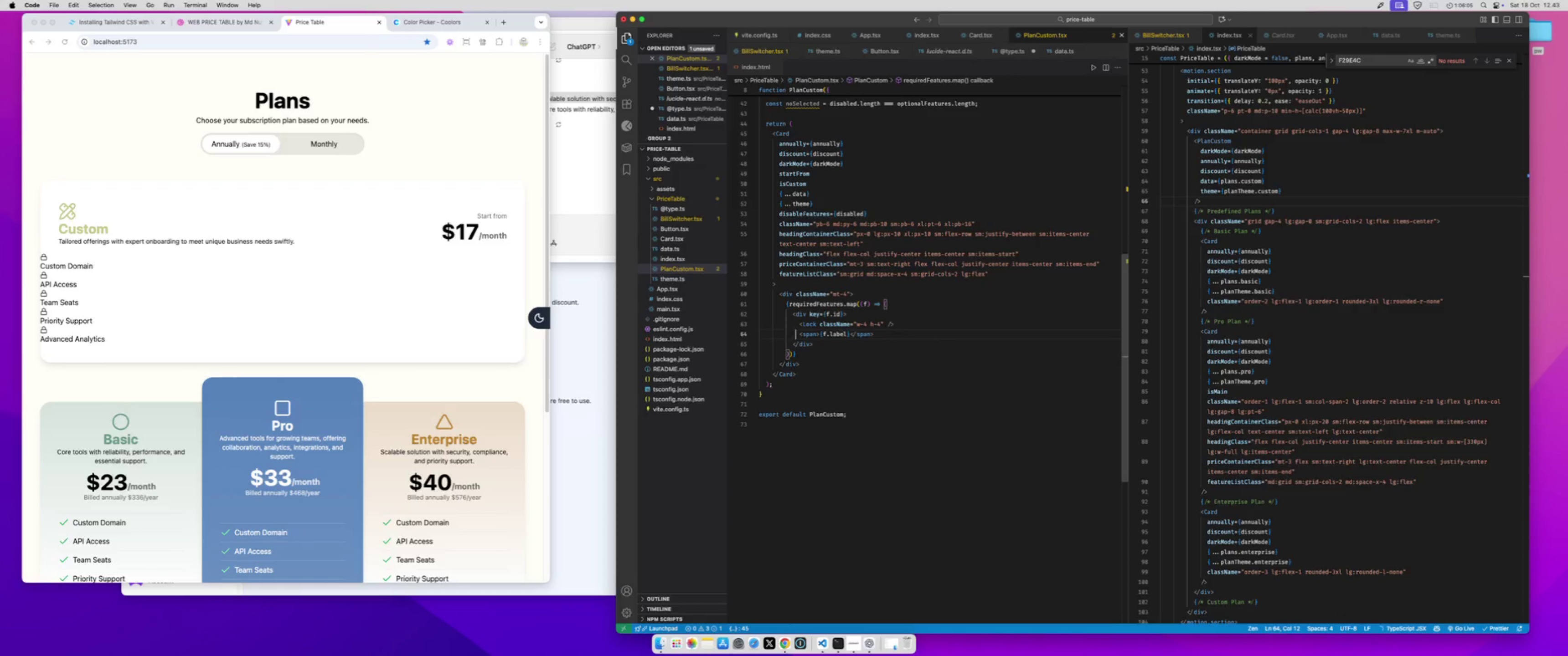 
key(ArrowUp)
 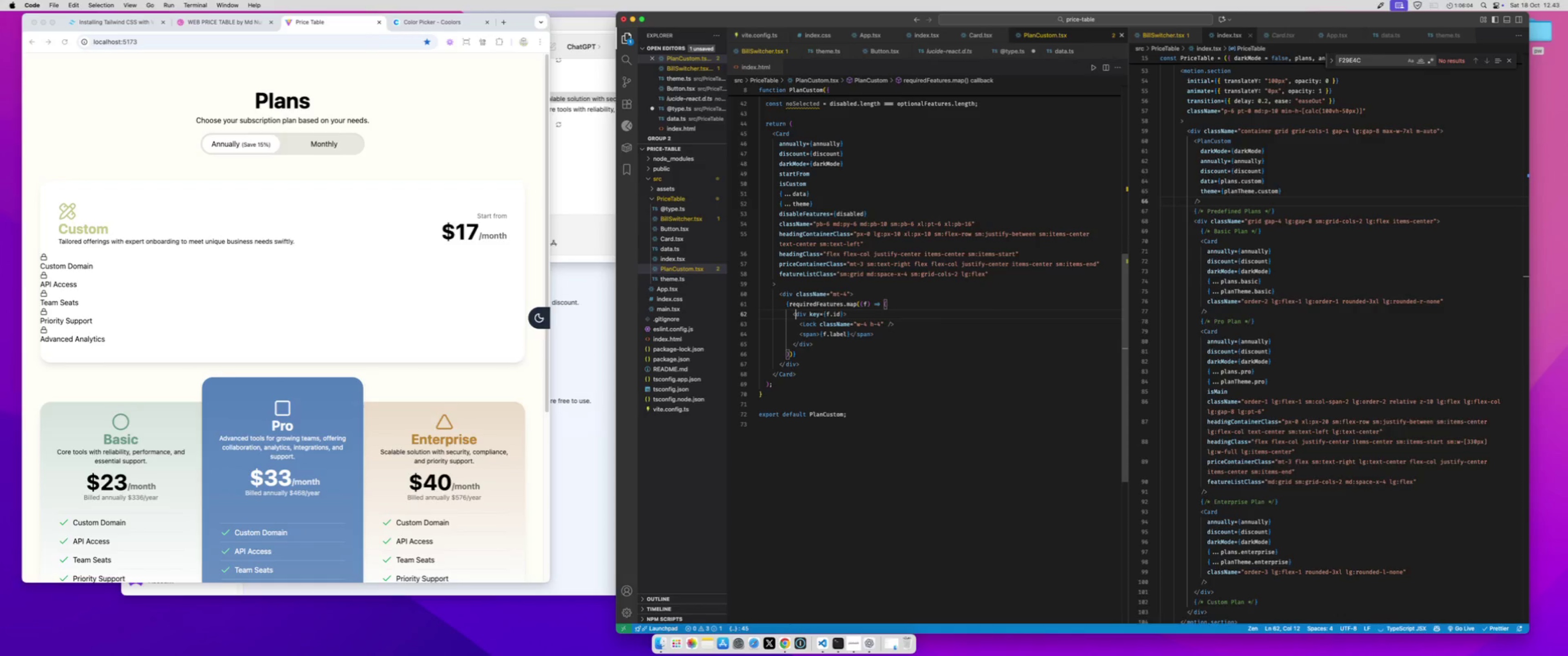 
key(ArrowUp)
 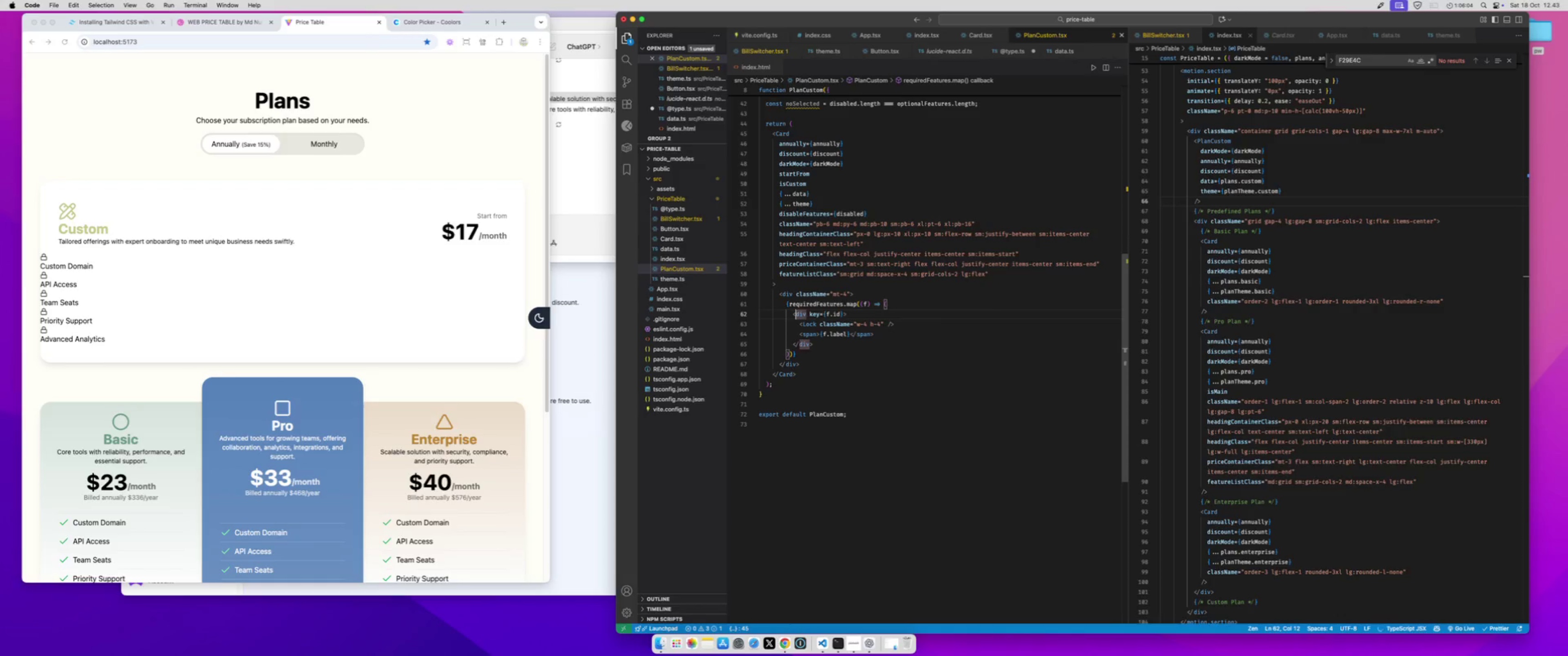 
key(ArrowUp)
 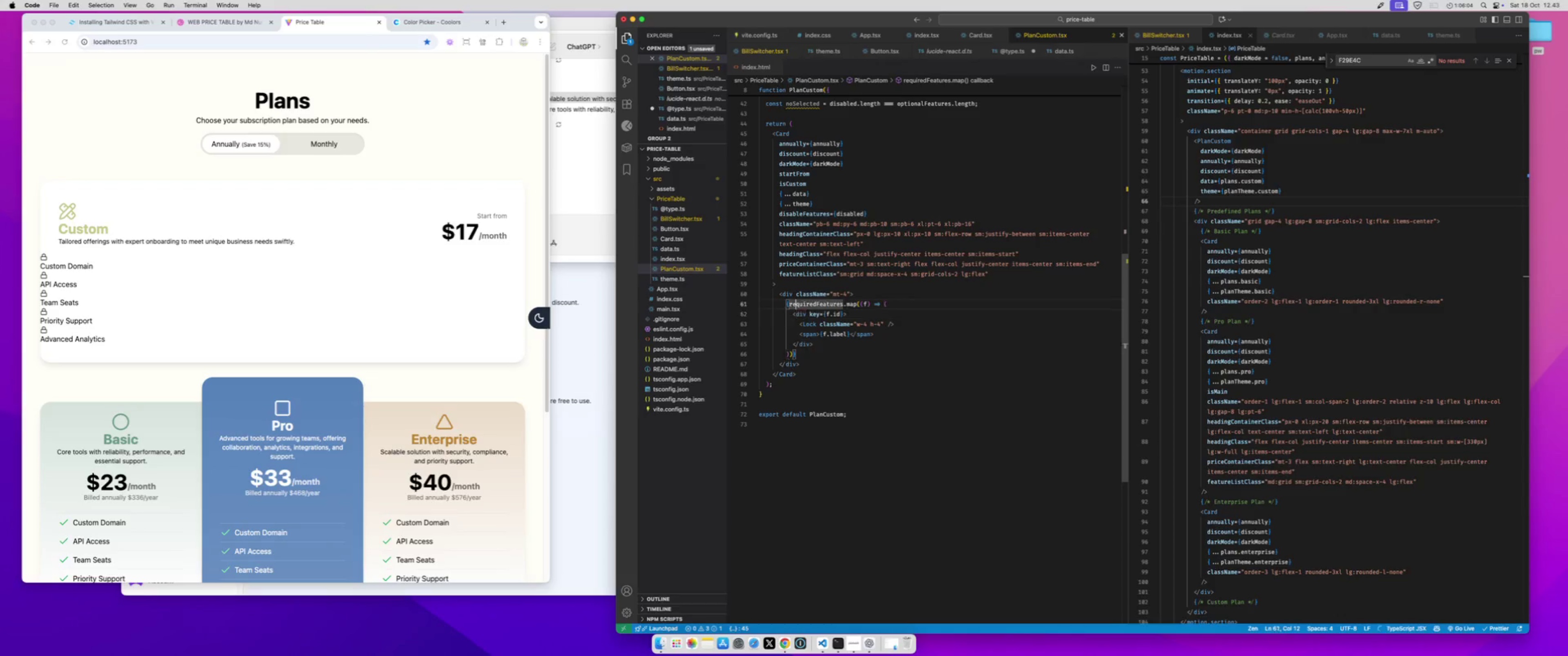 
key(ArrowUp)
 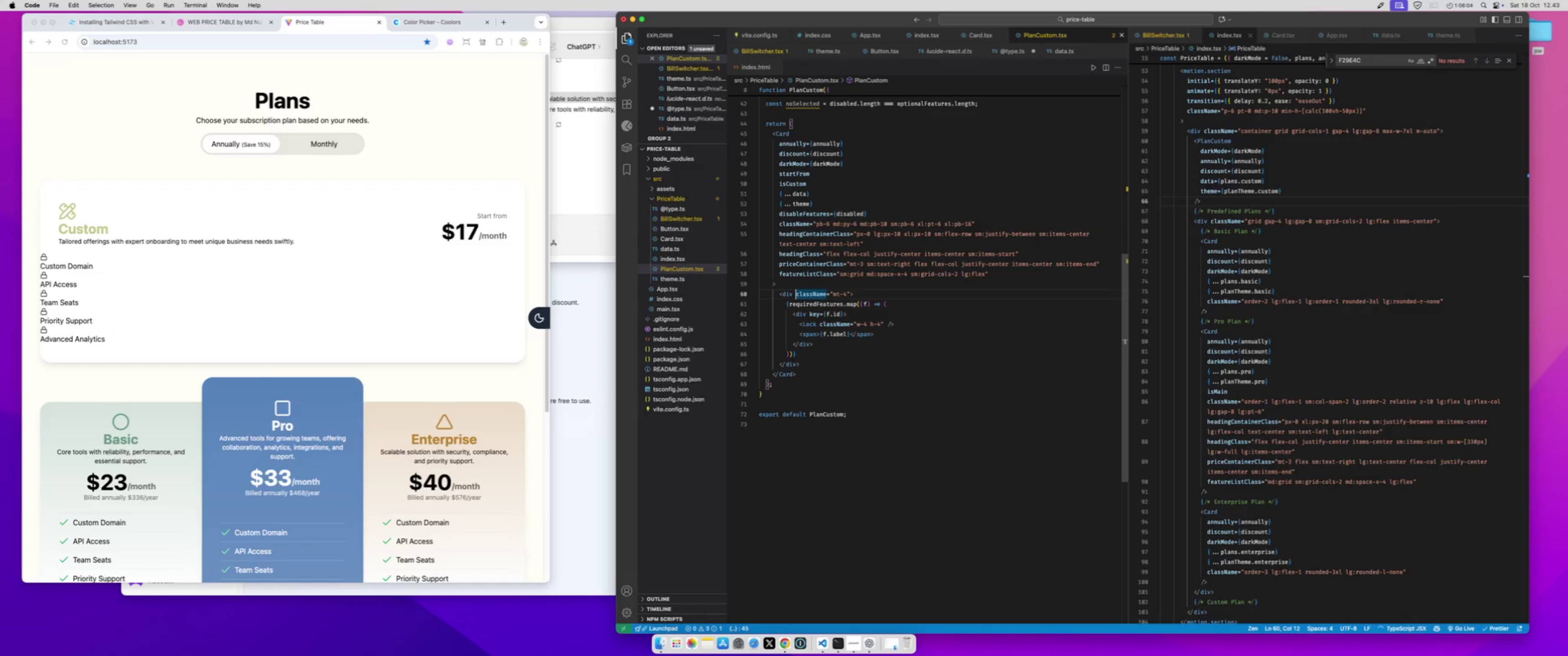 
hold_key(key=ArrowRight, duration=1.49)
 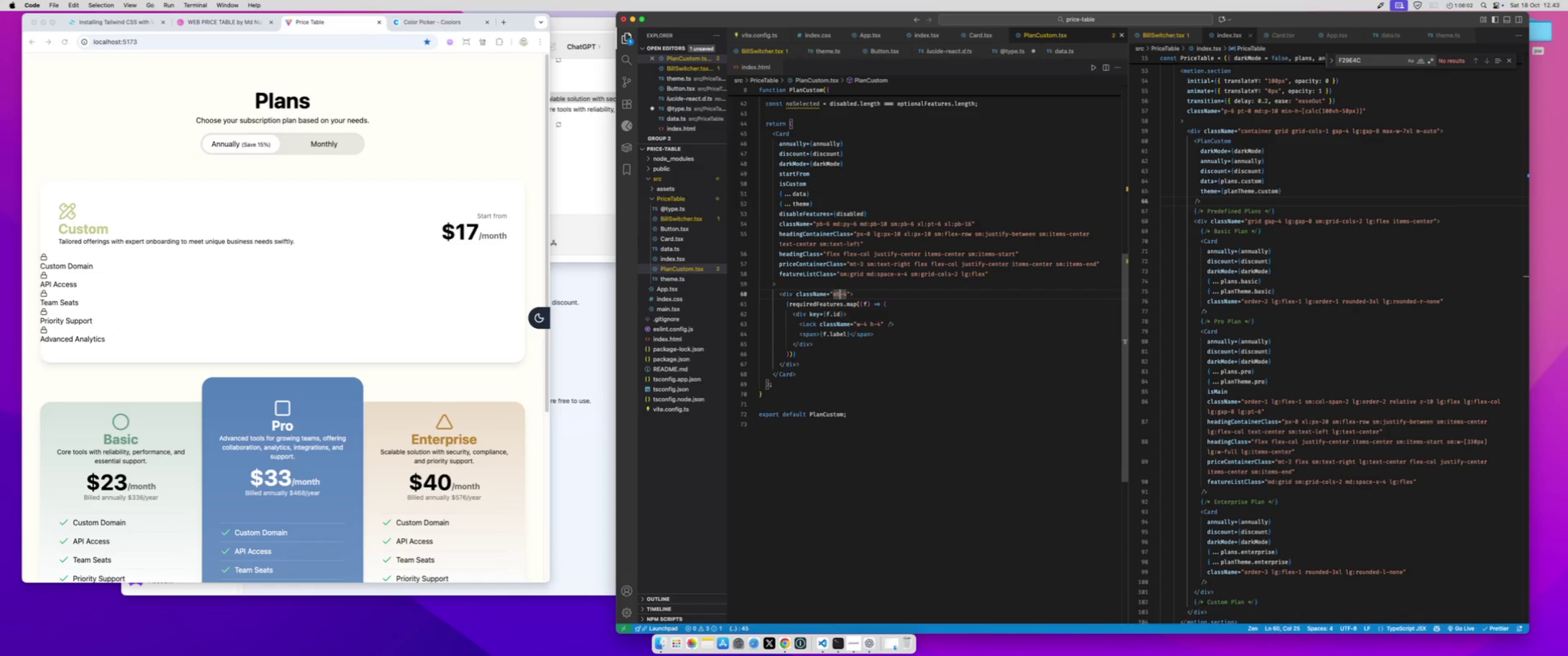 
key(ArrowRight)
 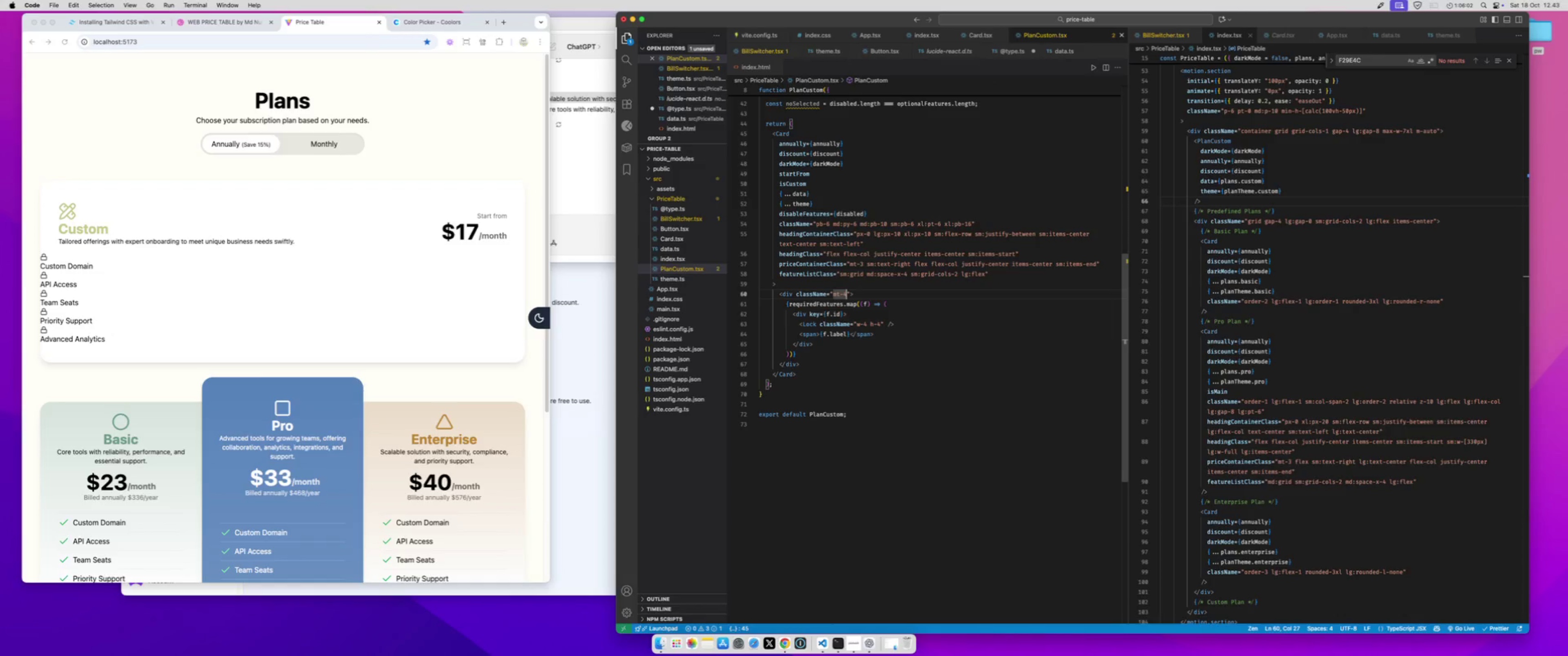 
key(ArrowRight)
 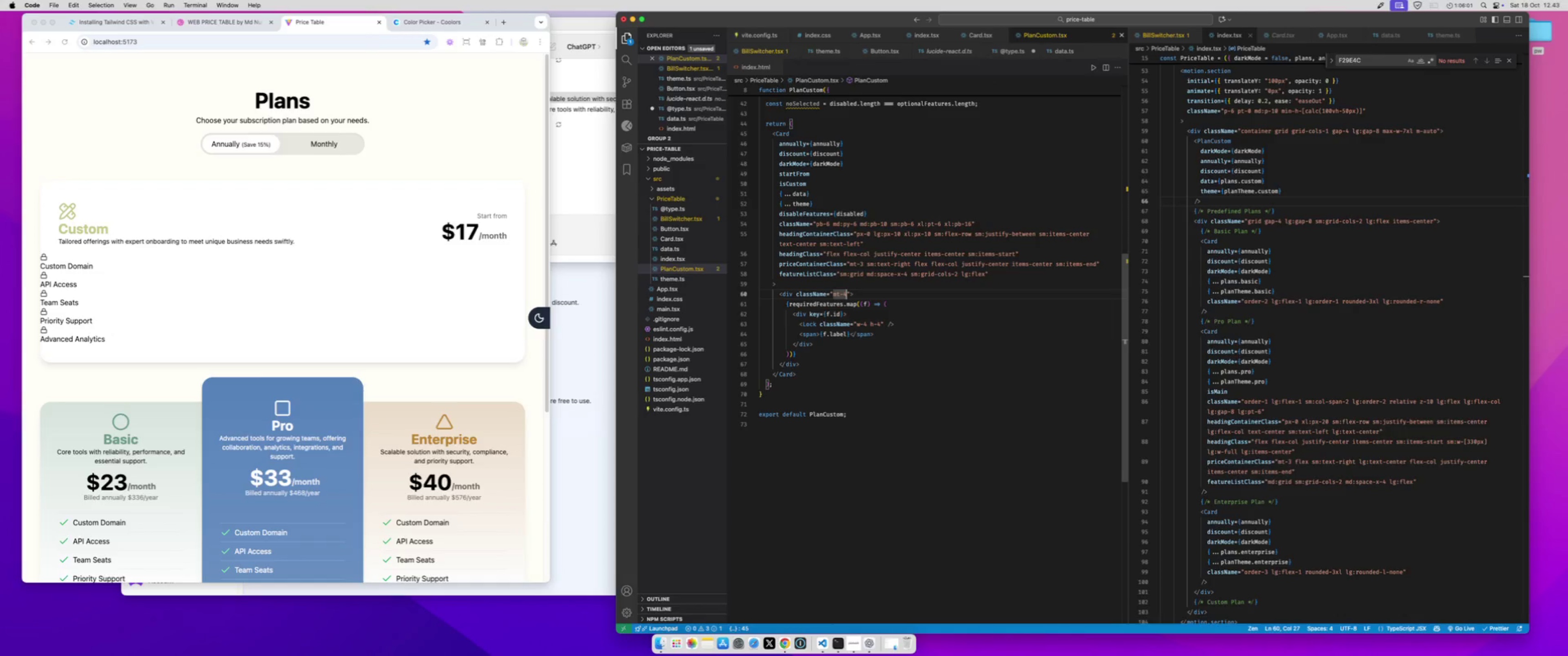 
type( lg:mt-10 grid grid)
key(Backspace)
key(Backspace)
key(Backspace)
key(Backspace)
key(Backspace)
 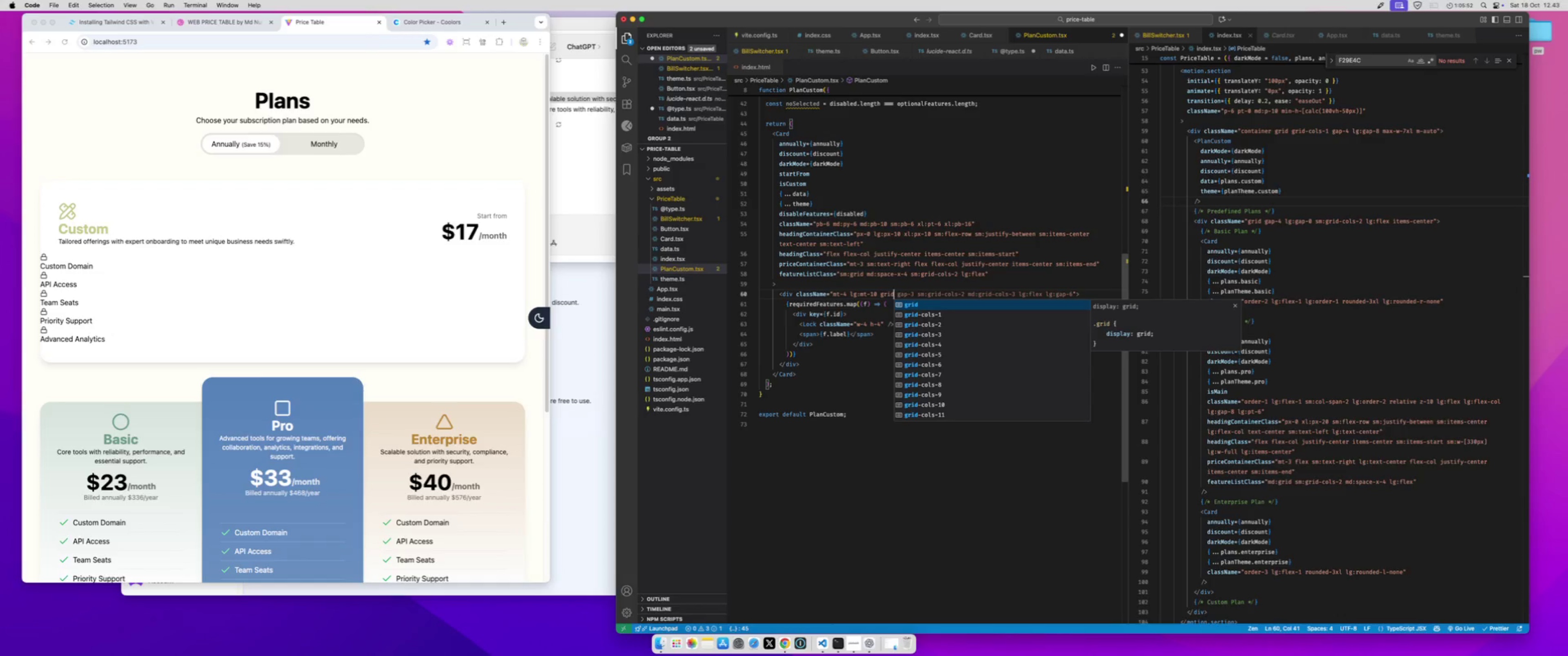 
type( sm:gap-x-4 sm:grid-cols-2)
 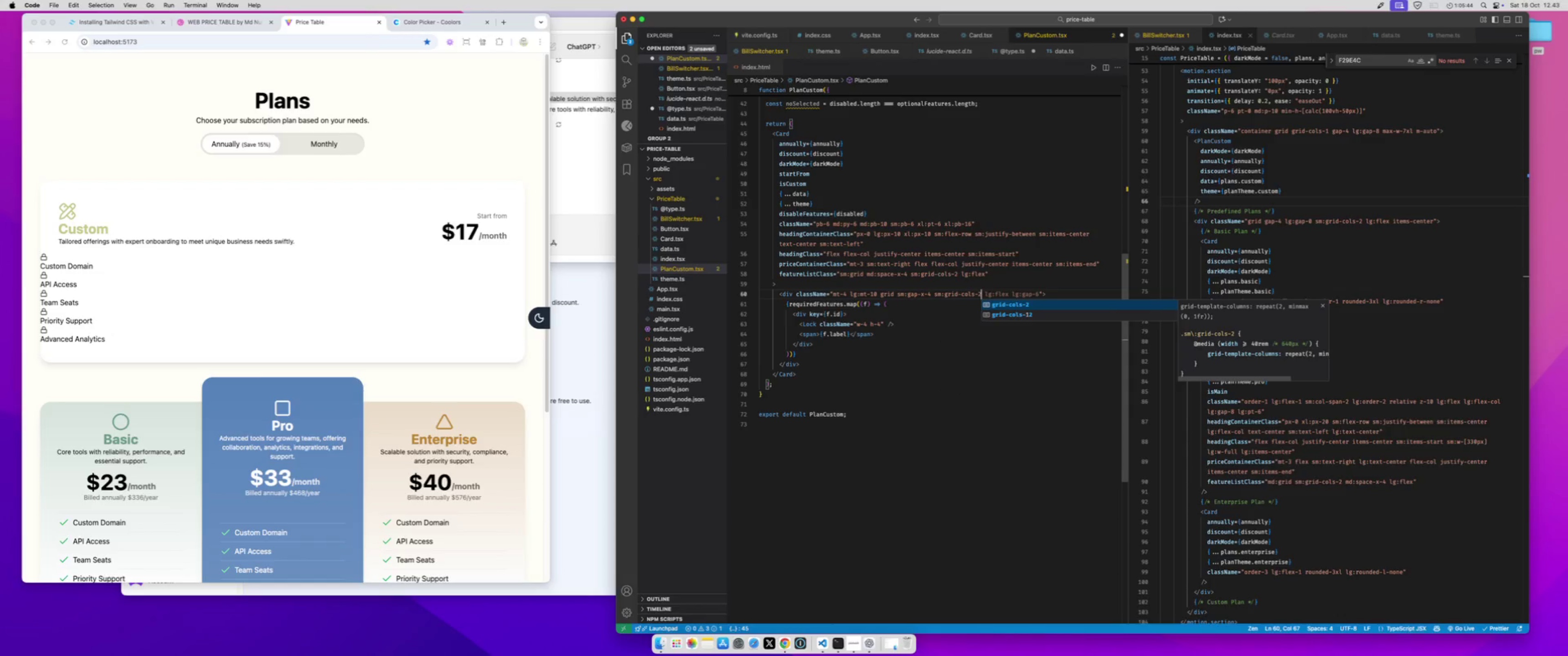 
key(Meta+S)
 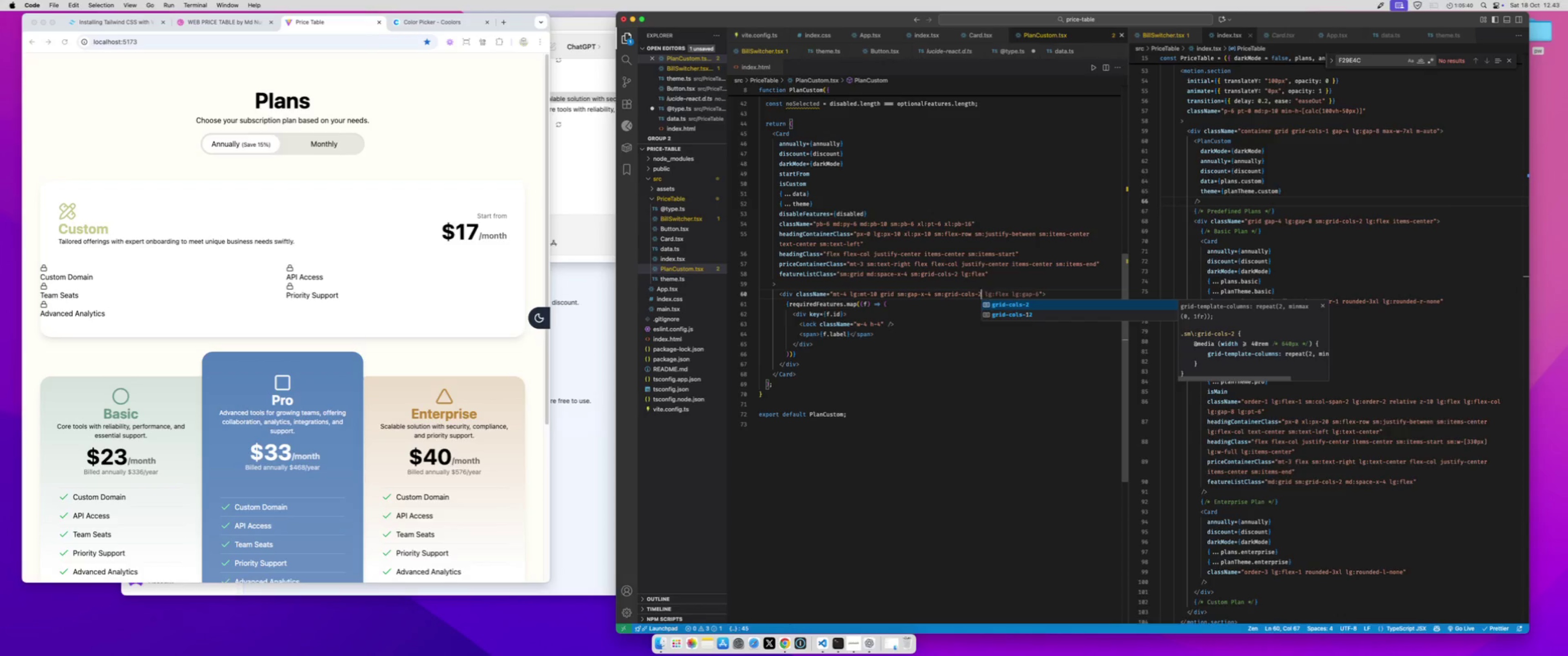 
wait(8.45)
 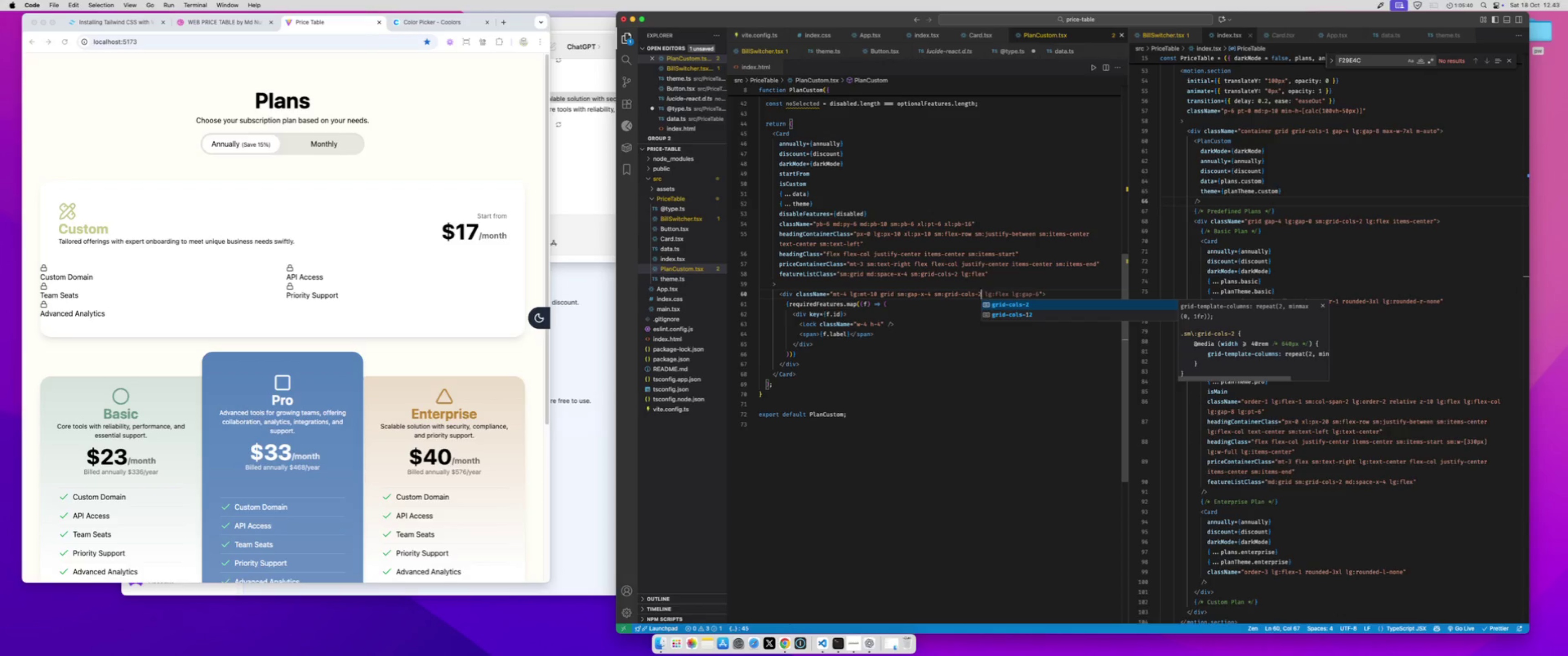 
type( xl:grid-cols-3)
 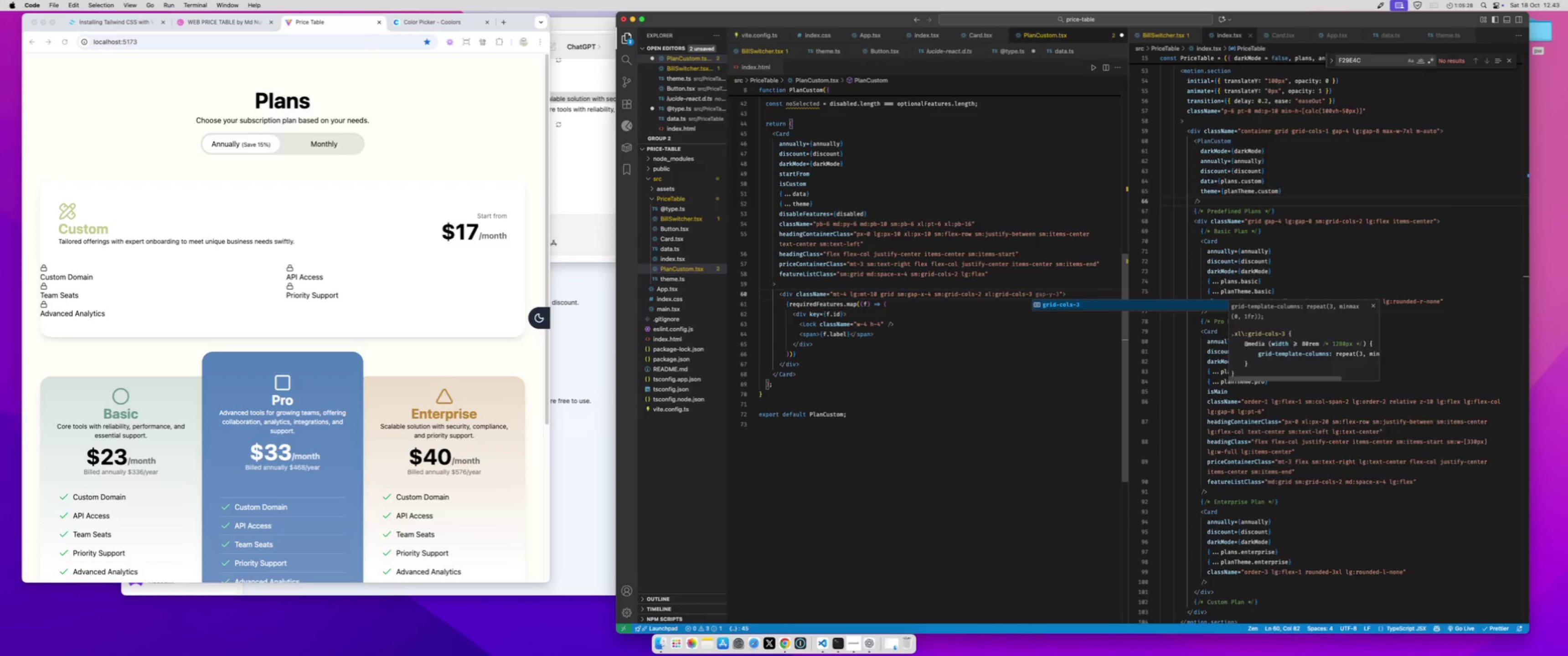 
wait(6.4)
 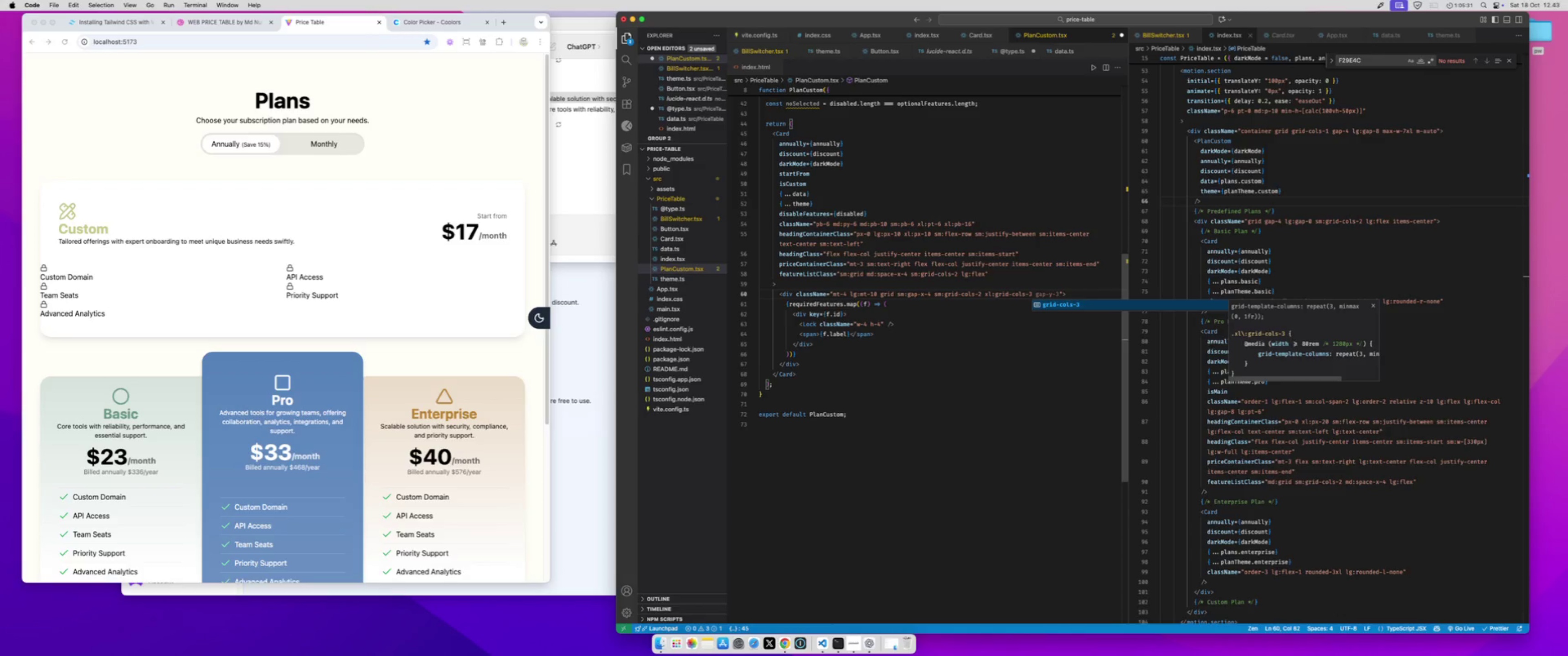 
type( px-6)
 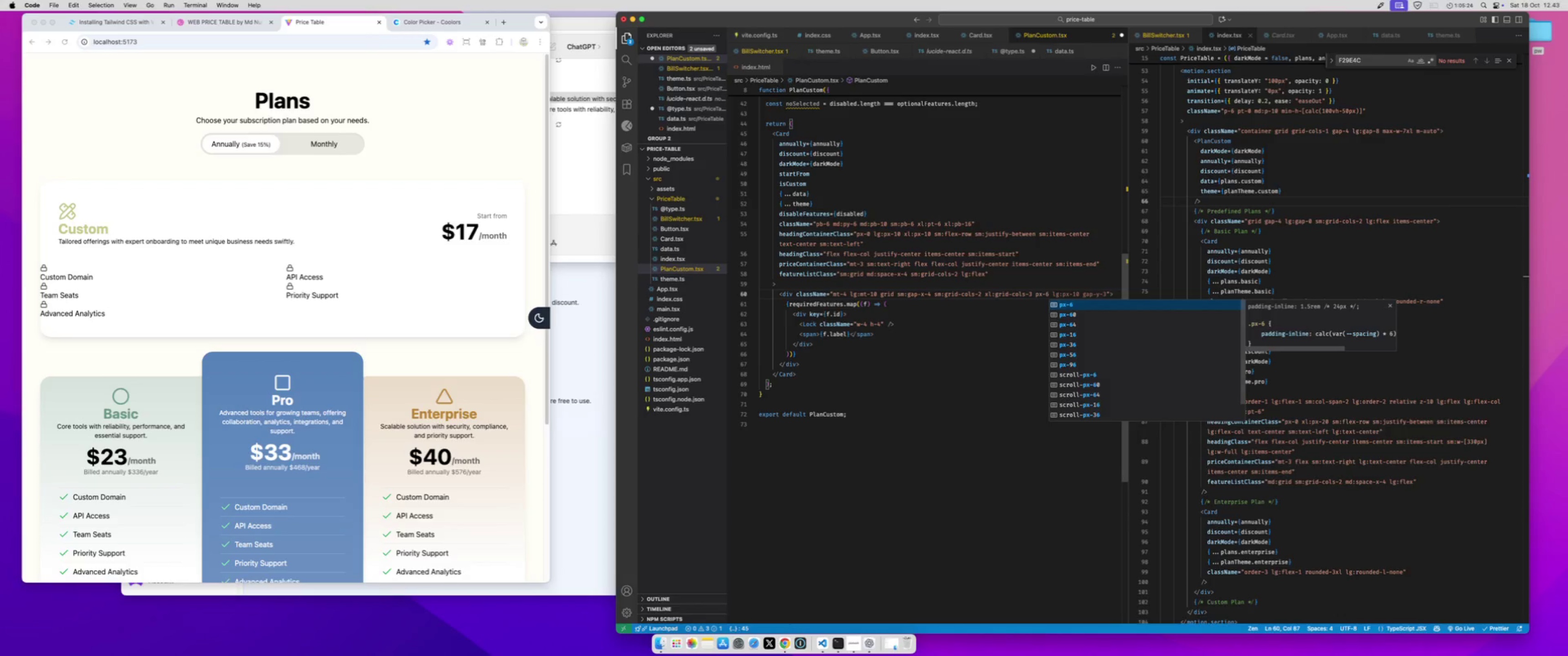 
key(Meta+S)
 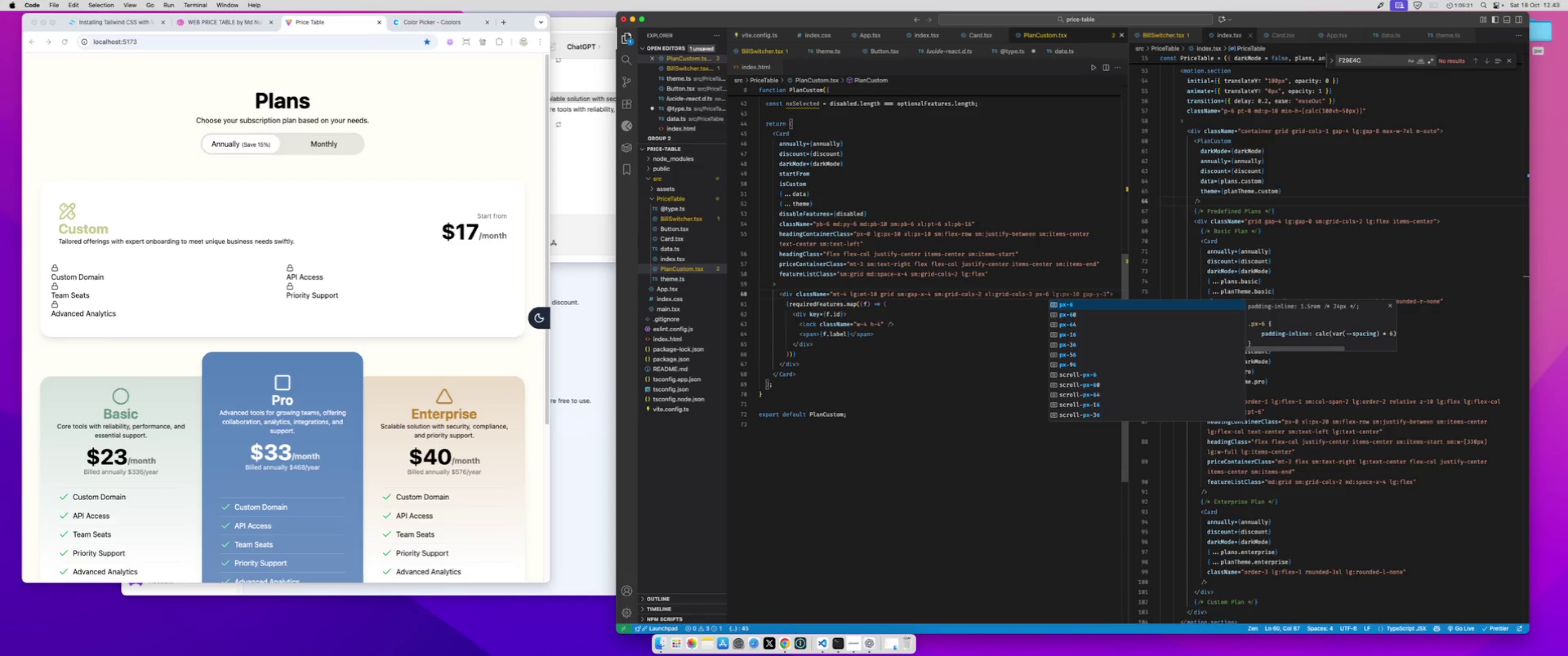 
type( xl:pt-10)
key(Backspace)
key(Backspace)
type(0)
 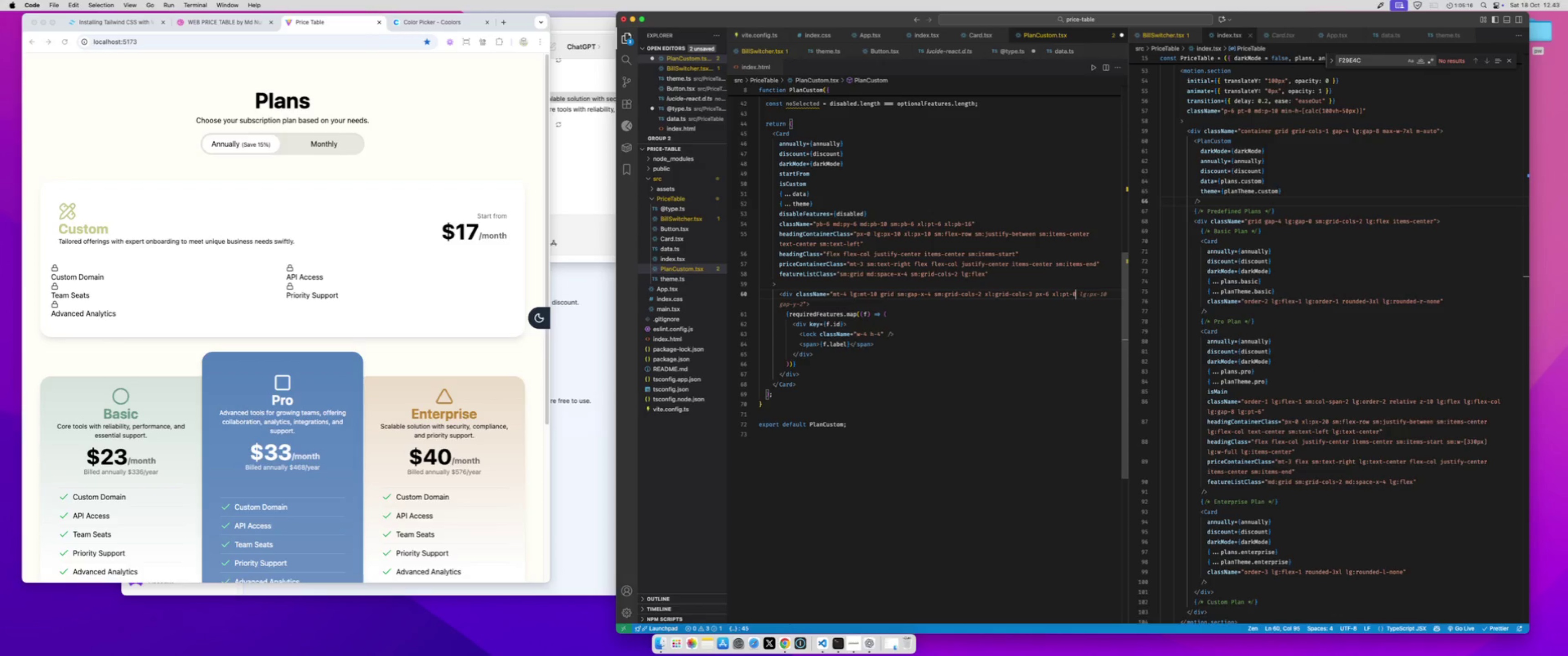 
key(Meta+S)
 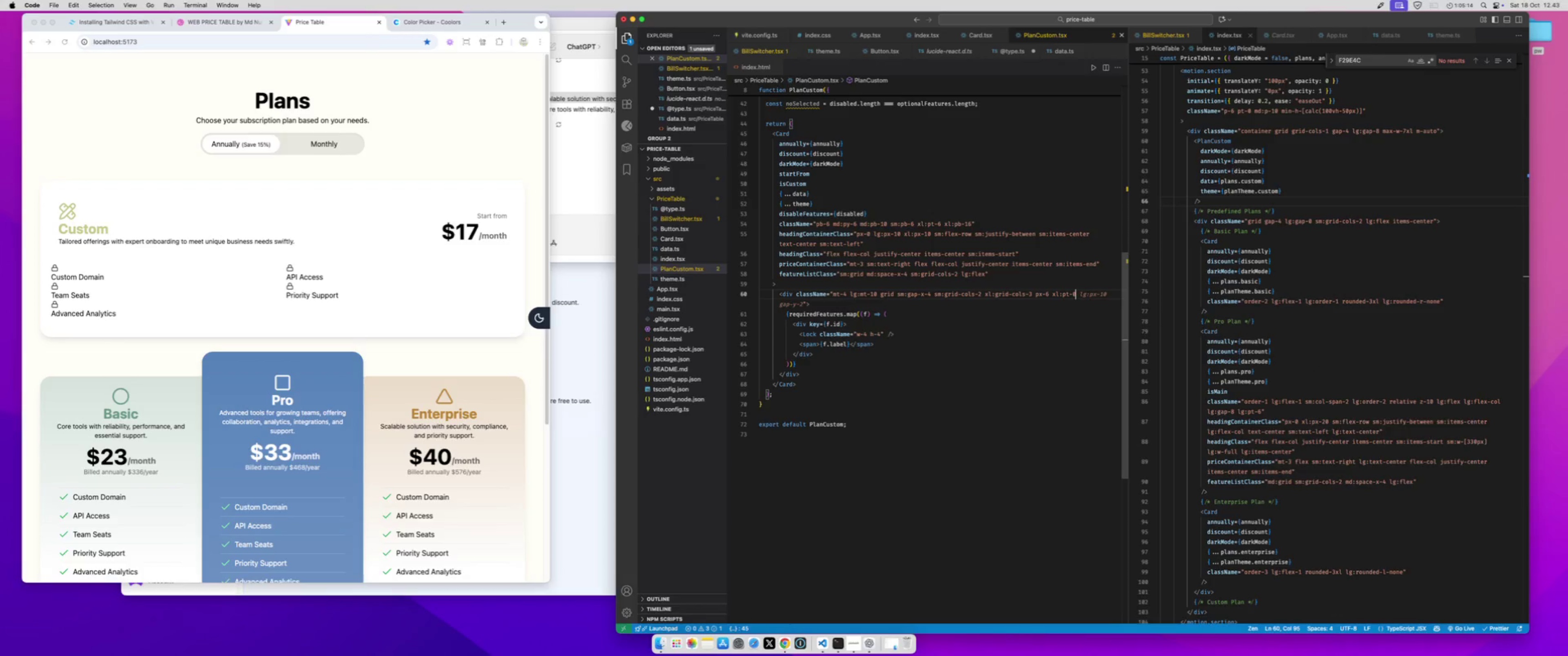 
type( xl:p-20 xl:pb-0)
 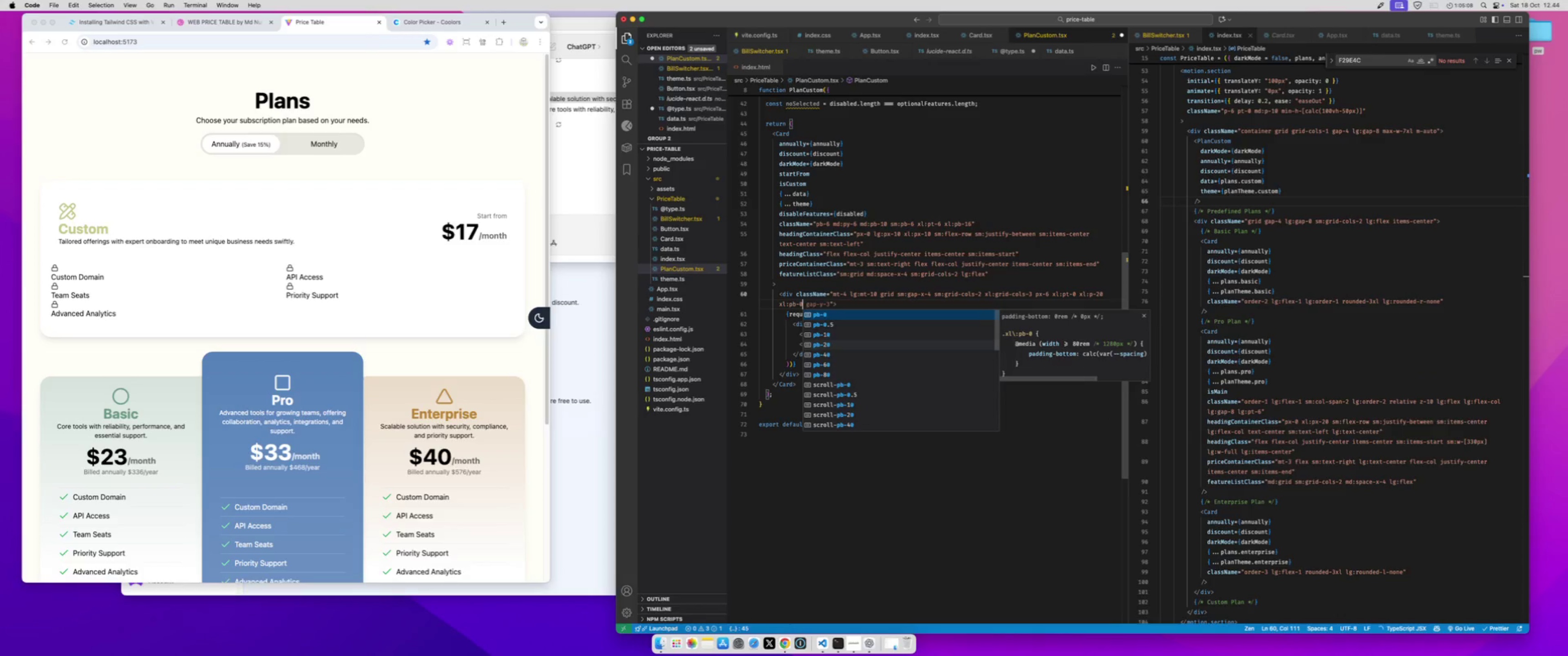 
key(Meta+CommandLeft)
 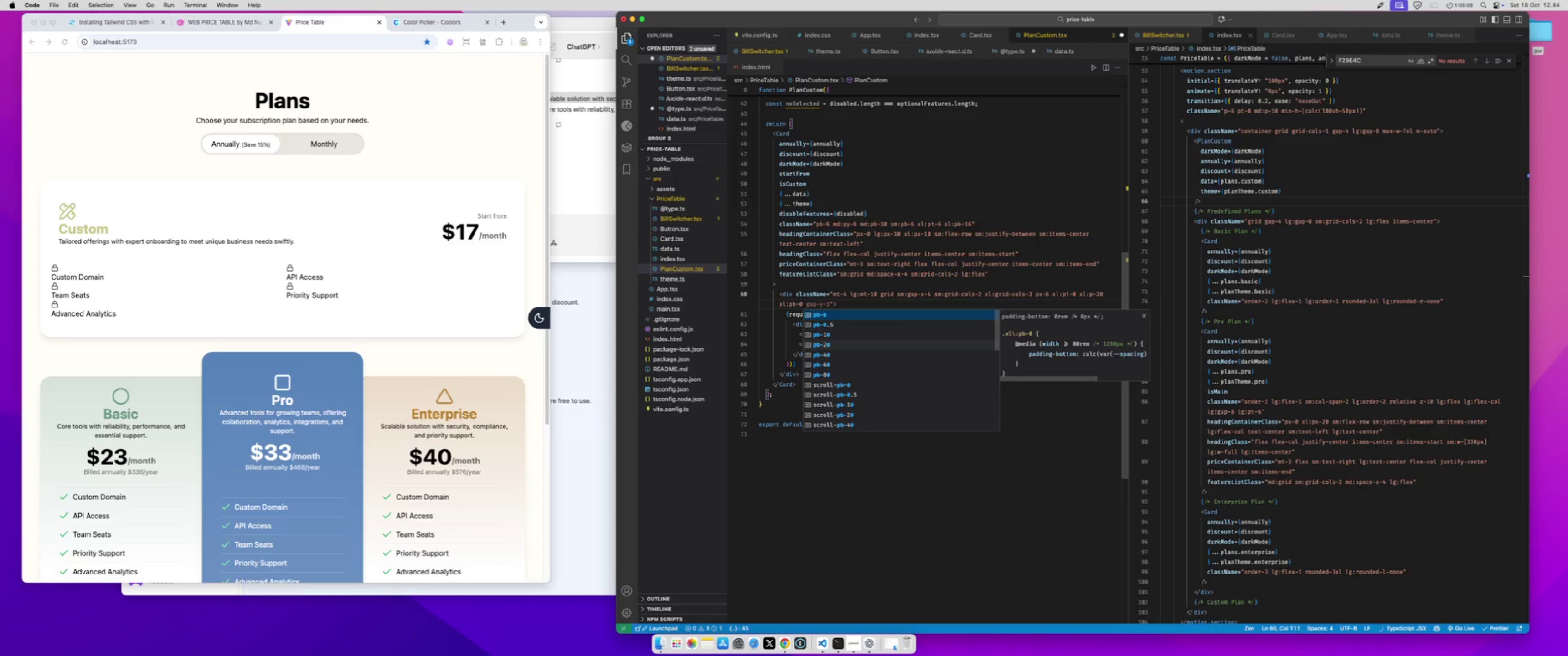 
key(Meta+S)
 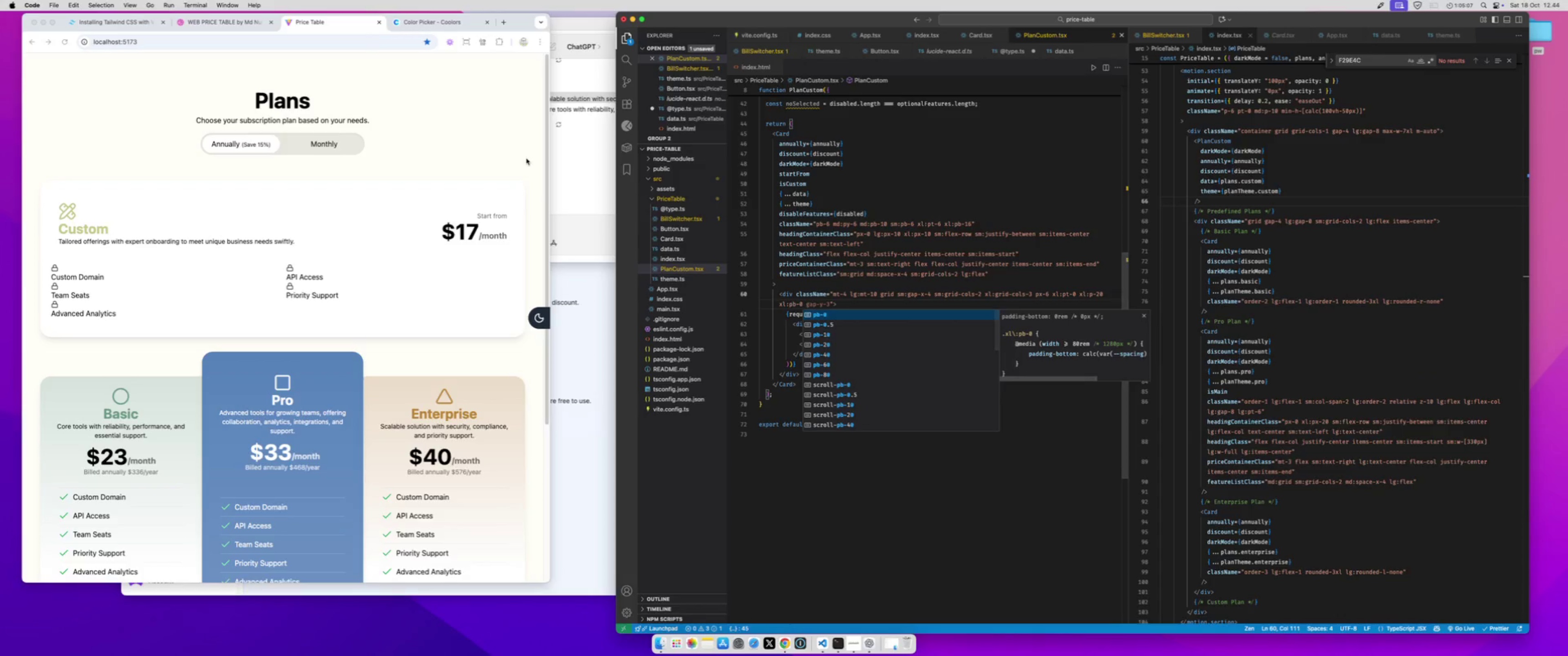 
left_click([526, 159])
 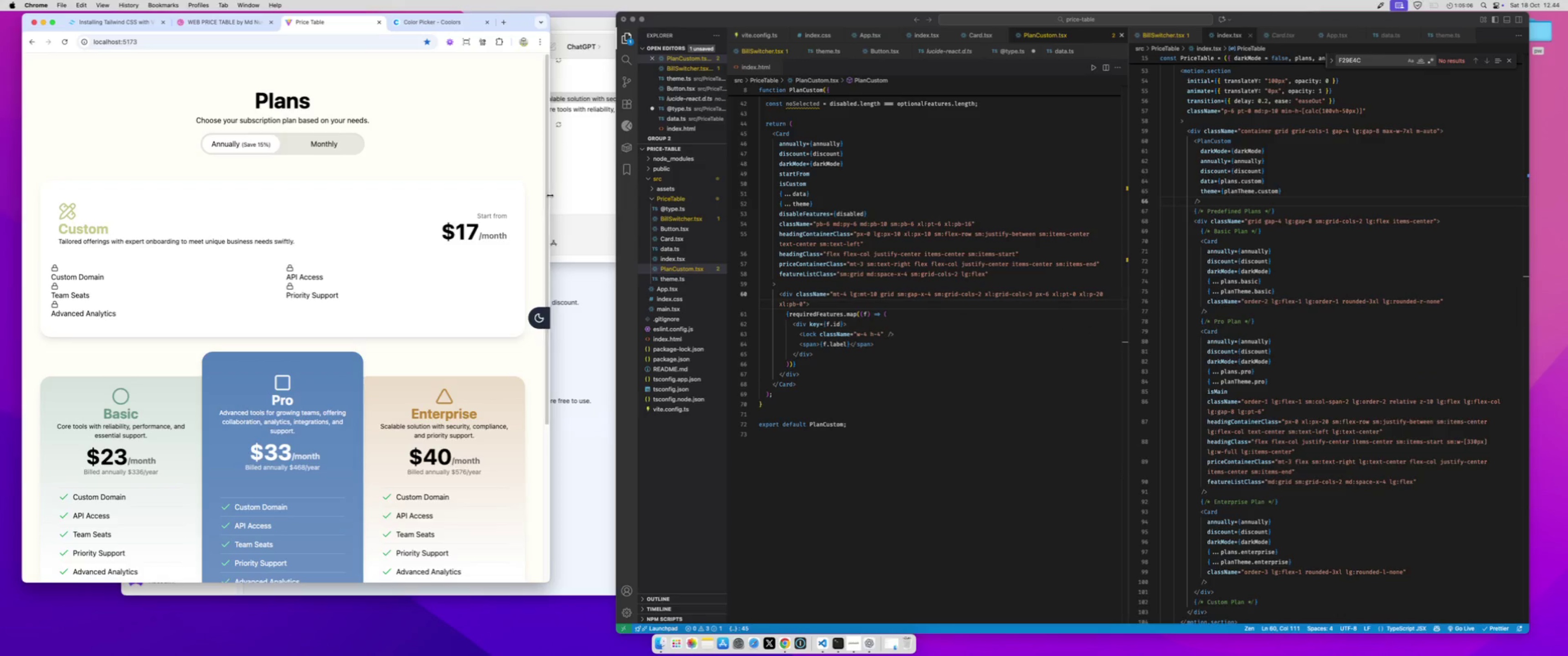 
left_click_drag(start_coordinate=[550, 195], to_coordinate=[454, 176])
 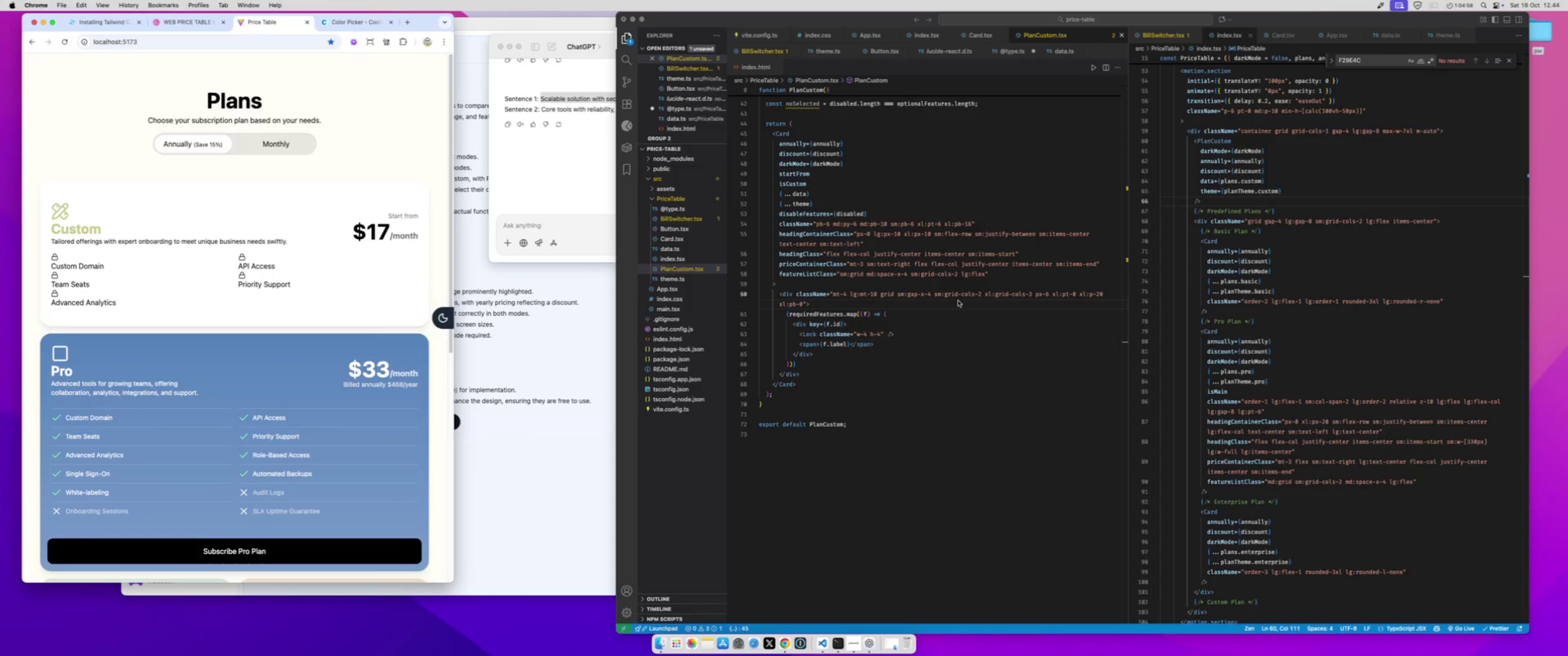 
left_click([958, 301])
 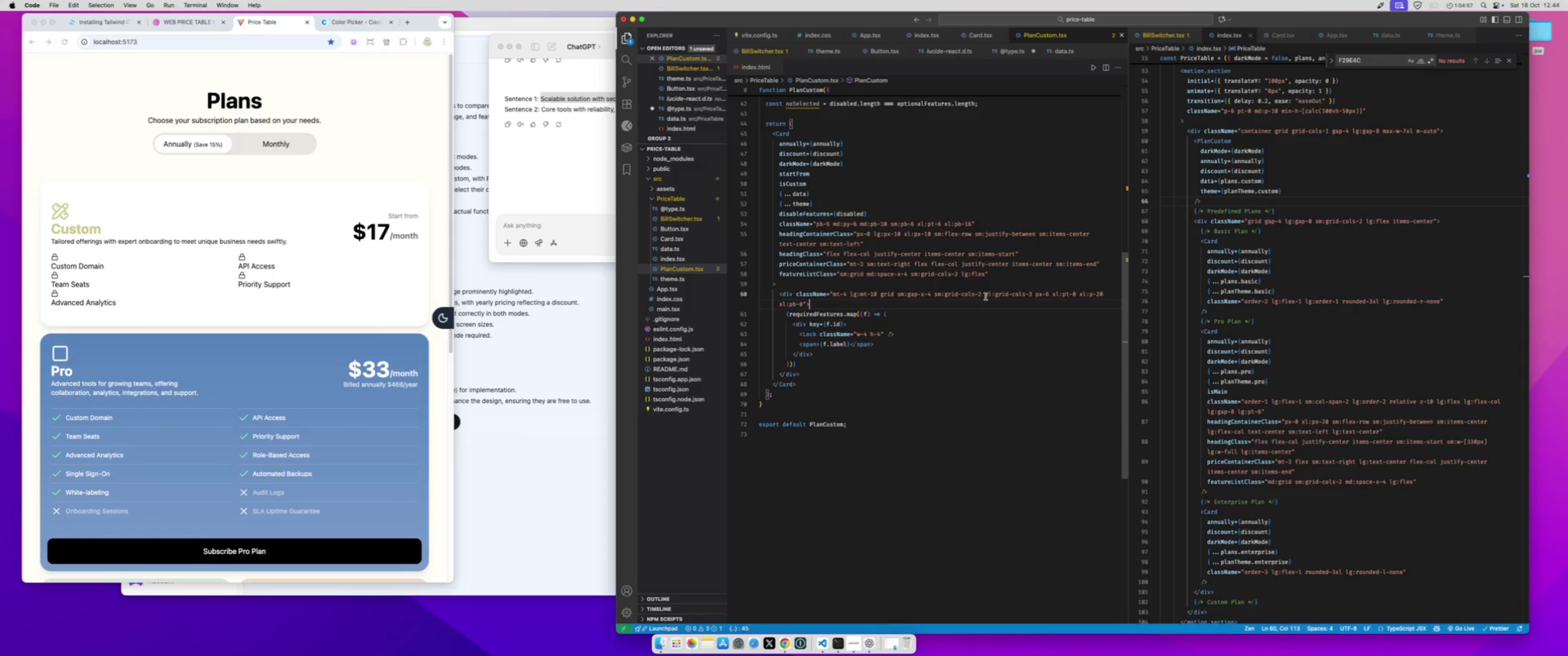 
double_click([985, 297])
 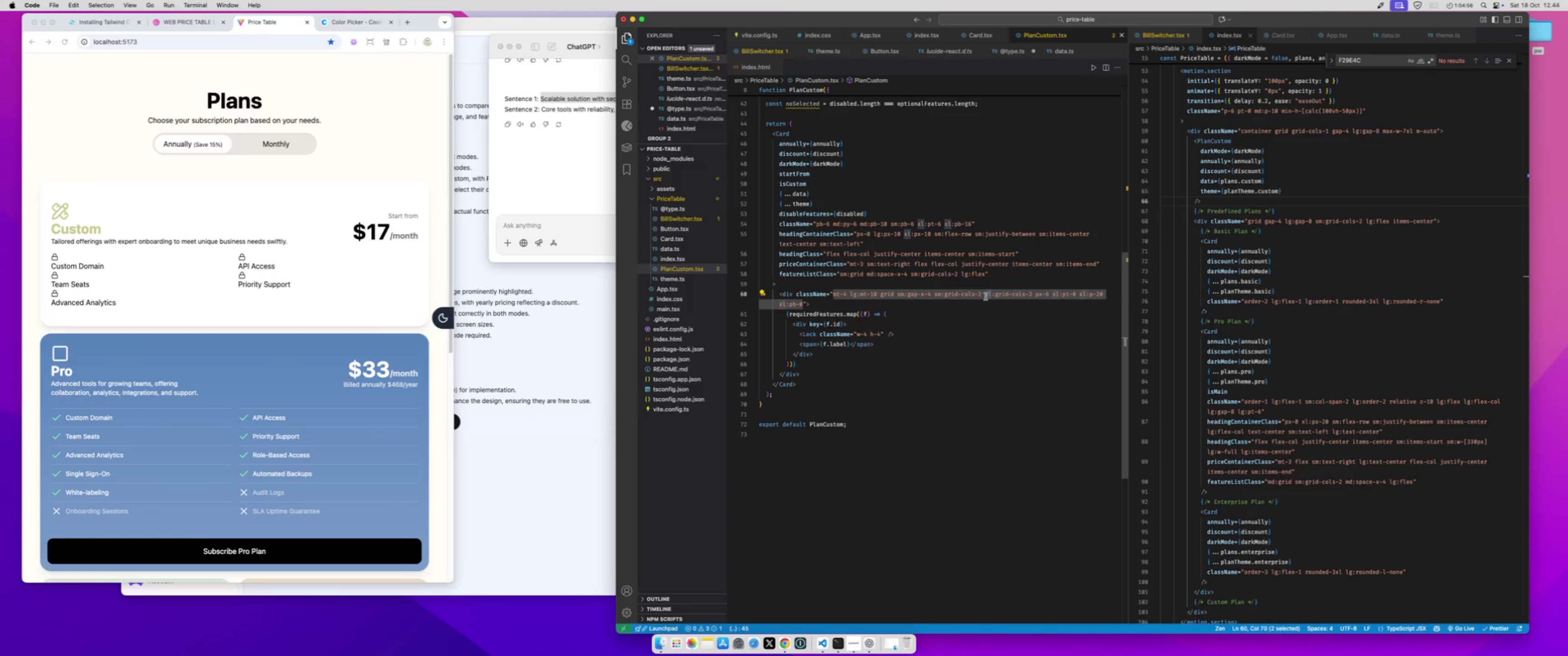 
type(lg)
 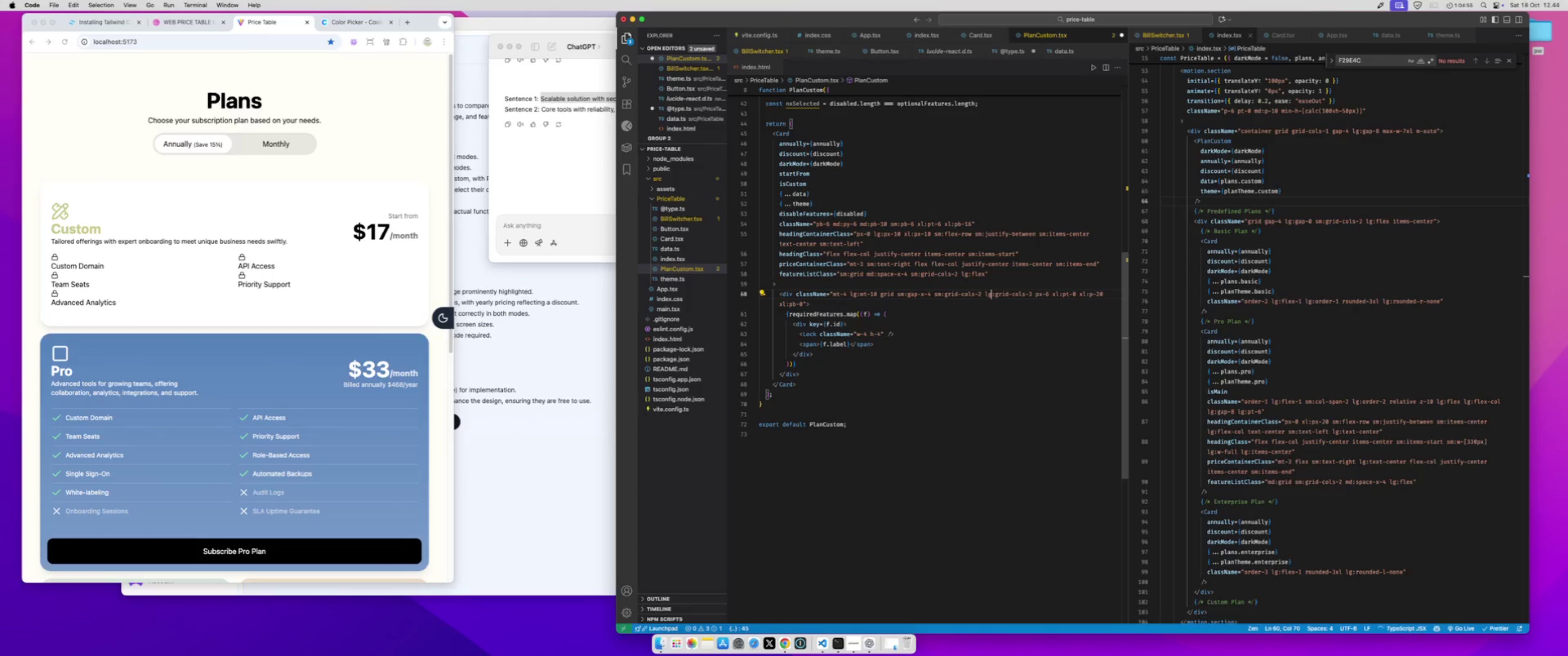 
key(Meta+CommandLeft)
 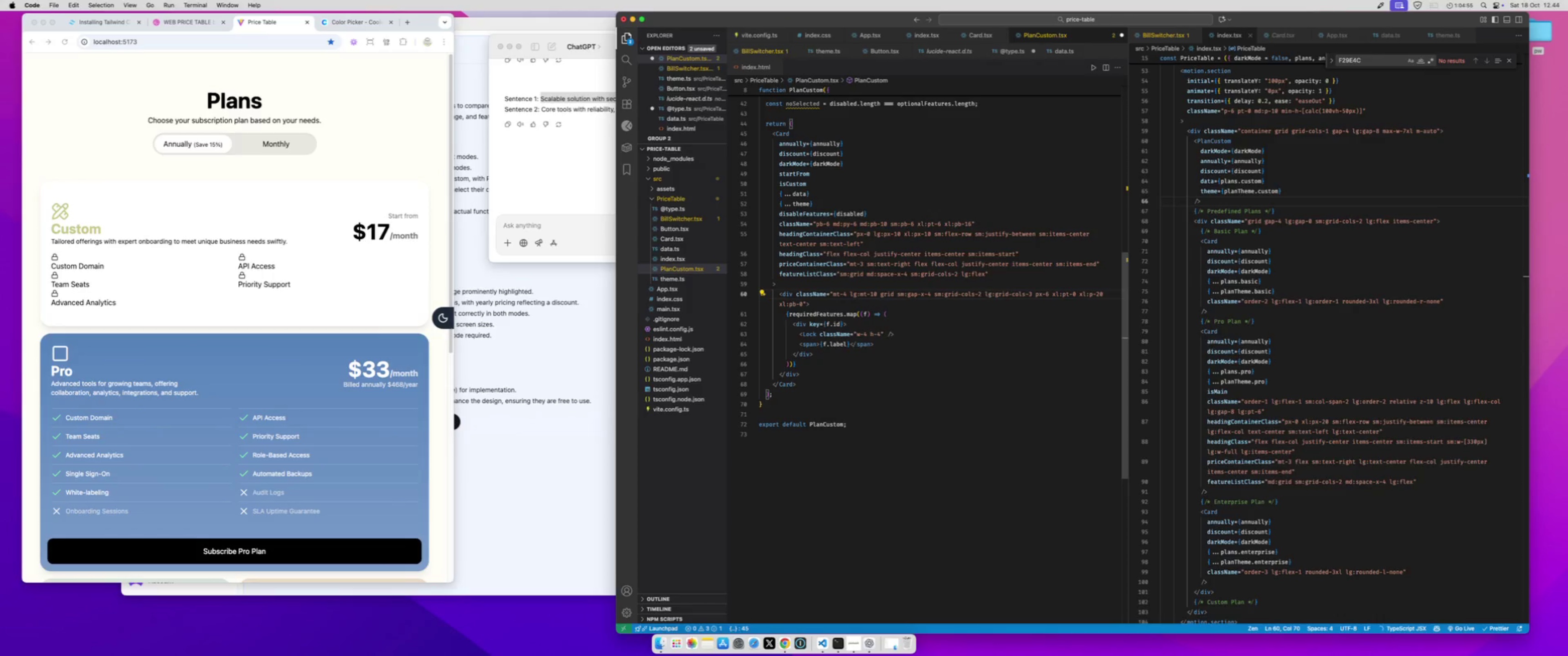 
key(Meta+S)
 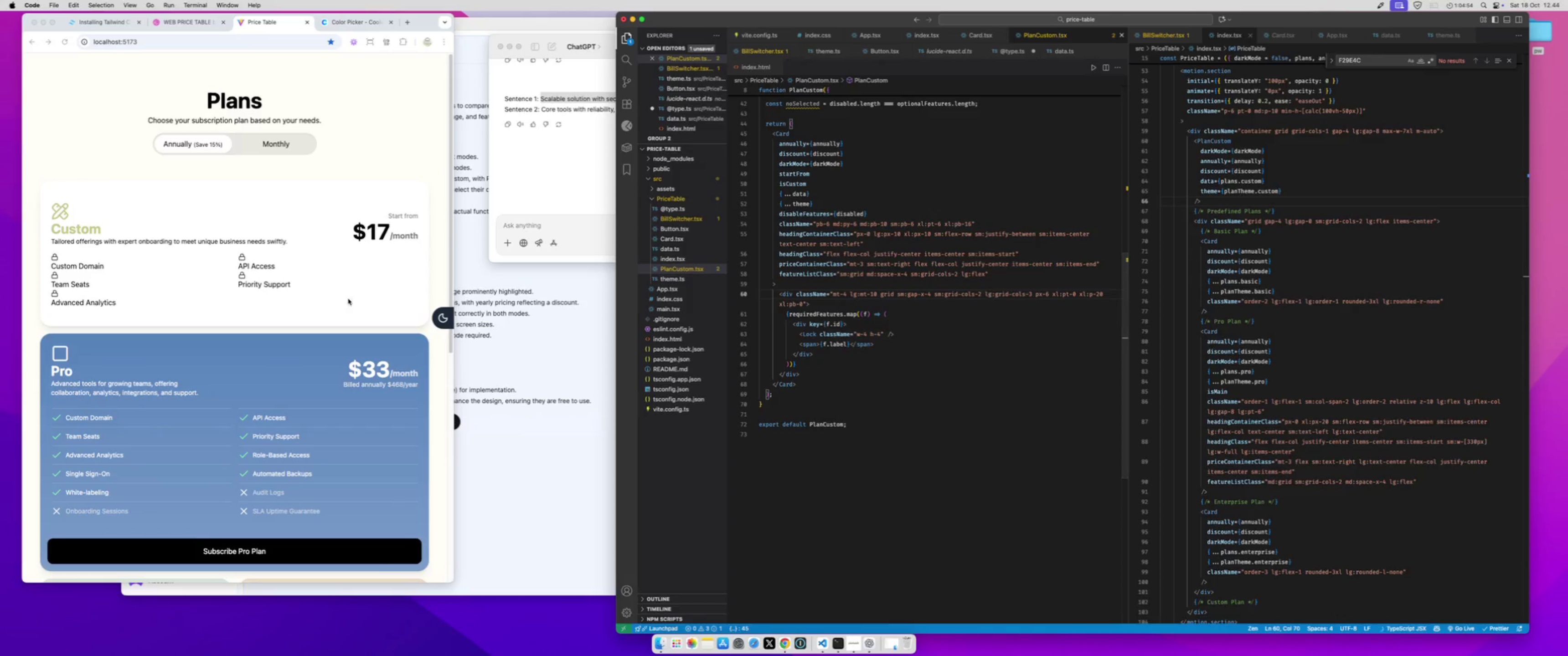 
left_click([418, 290])
 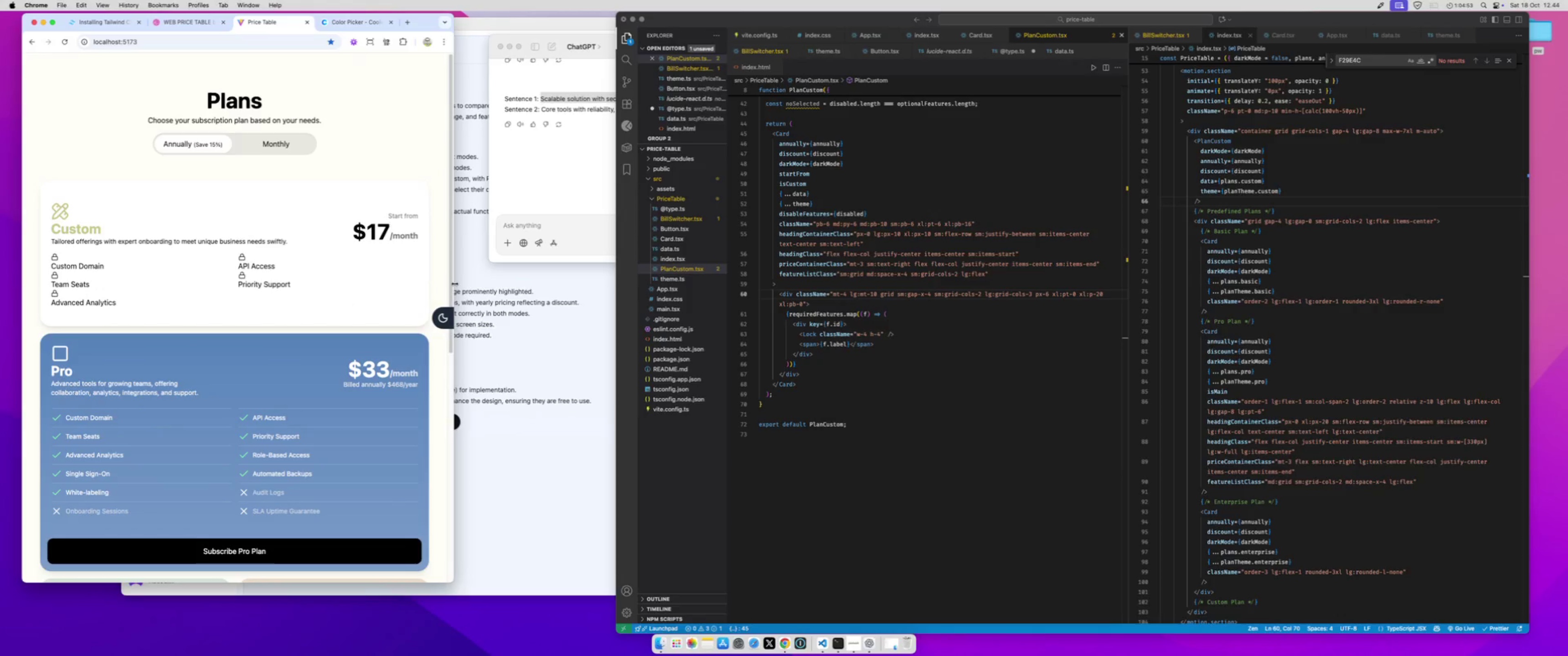 
left_click_drag(start_coordinate=[454, 283], to_coordinate=[693, 237])
 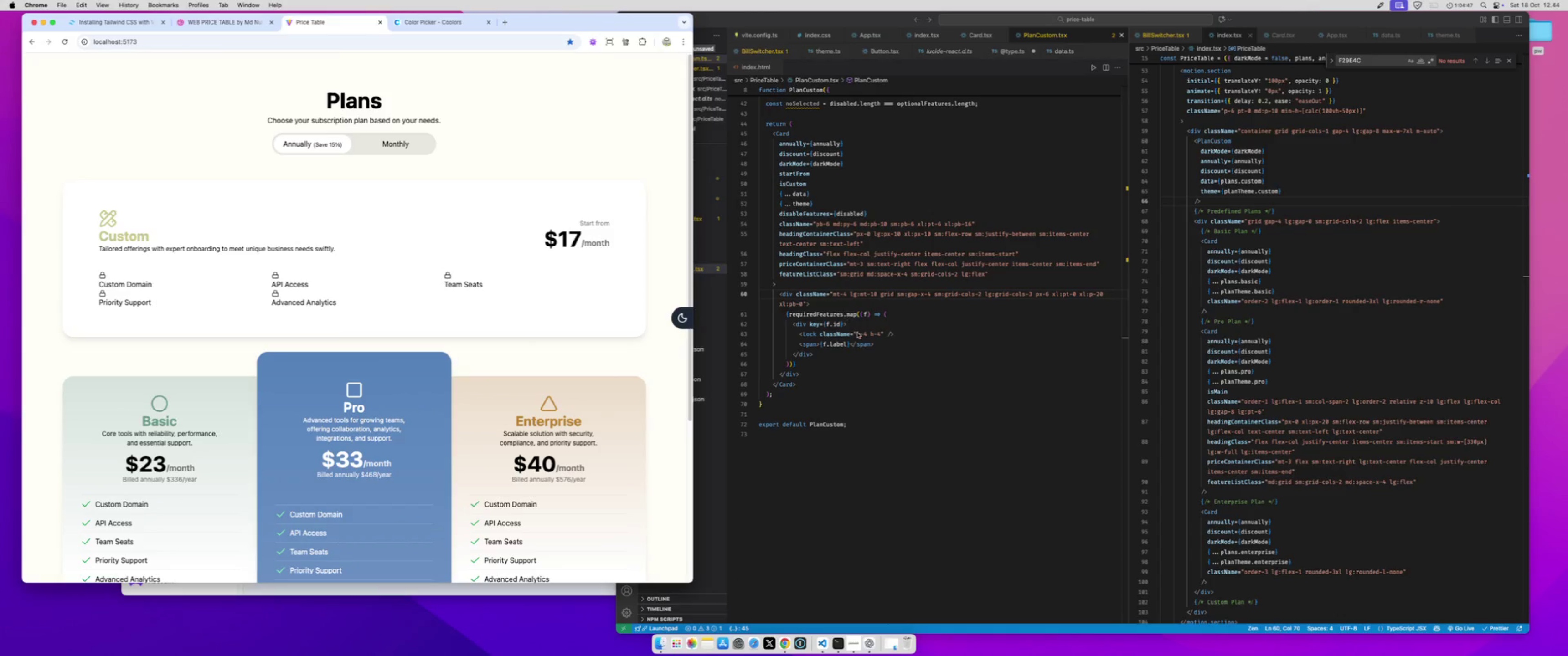 
left_click([857, 333])
 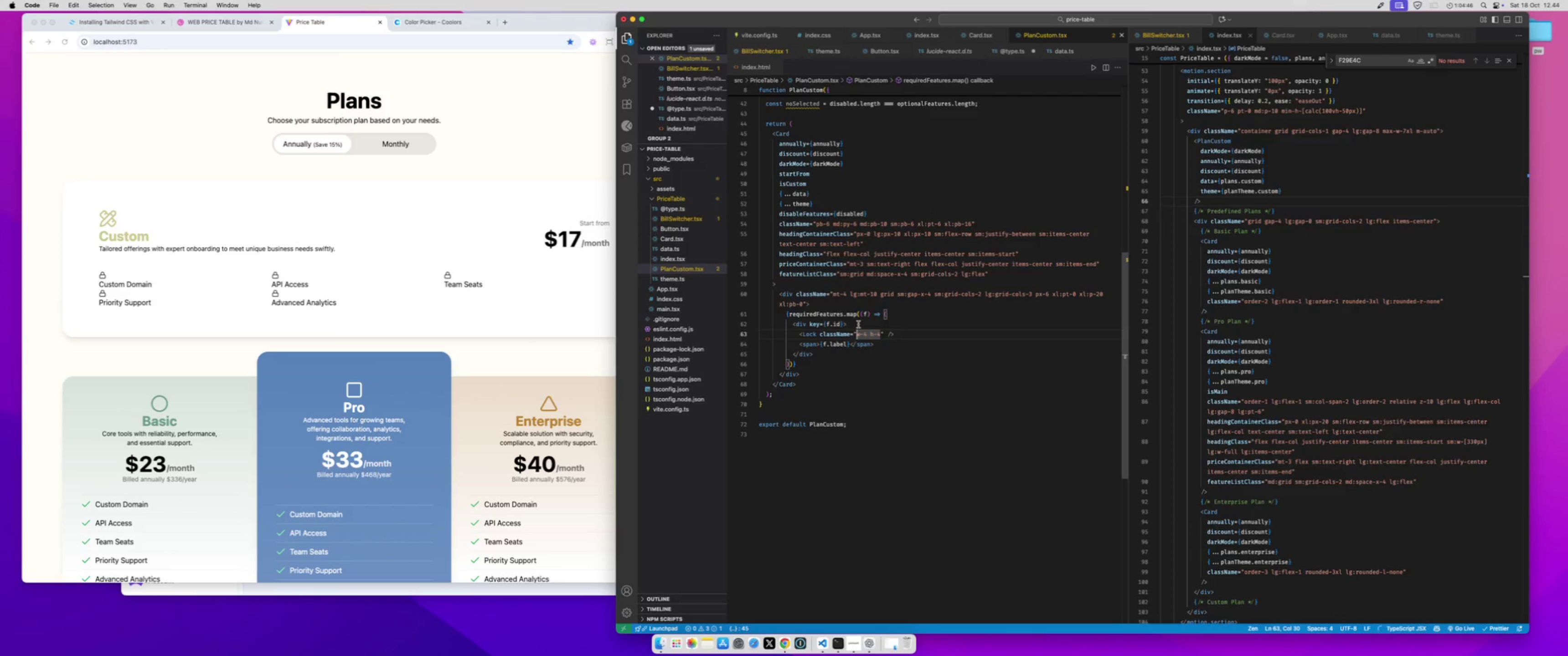 
left_click([858, 324])
 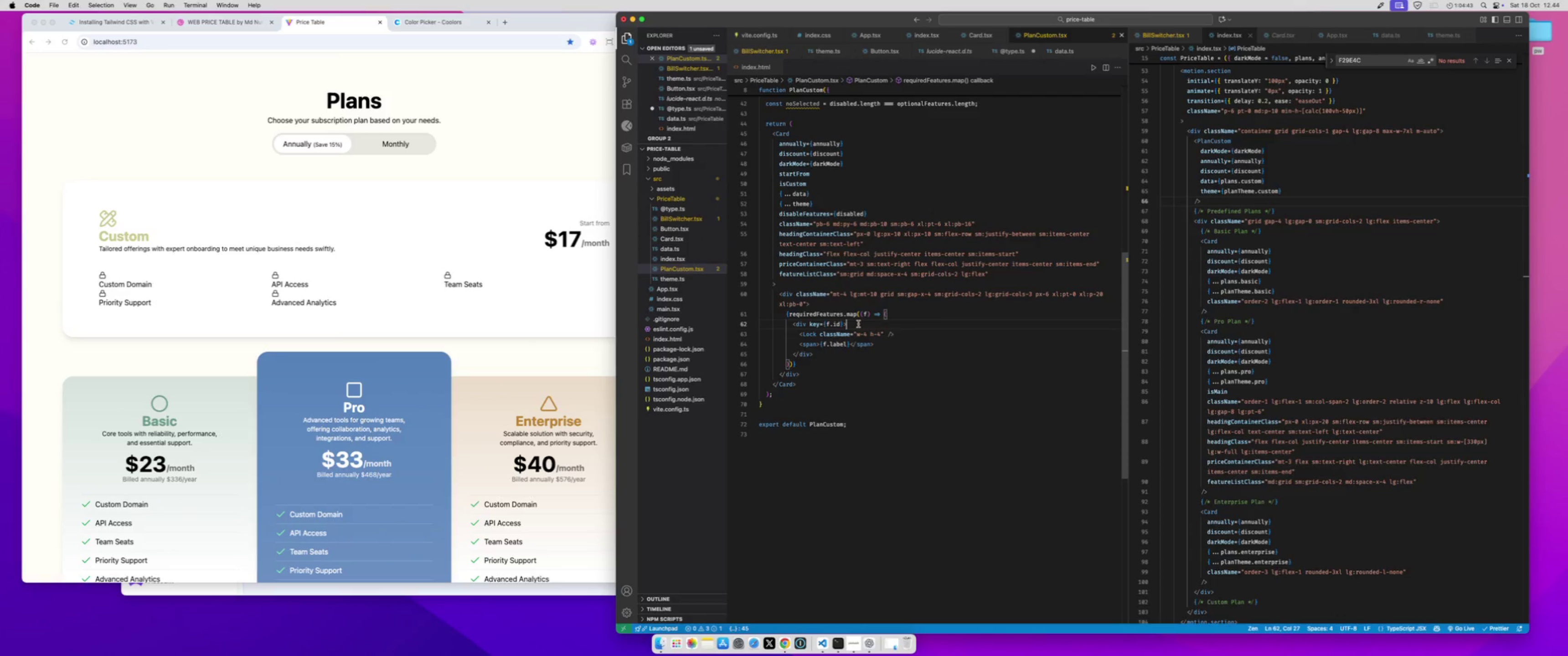 
key(ArrowLeft)
 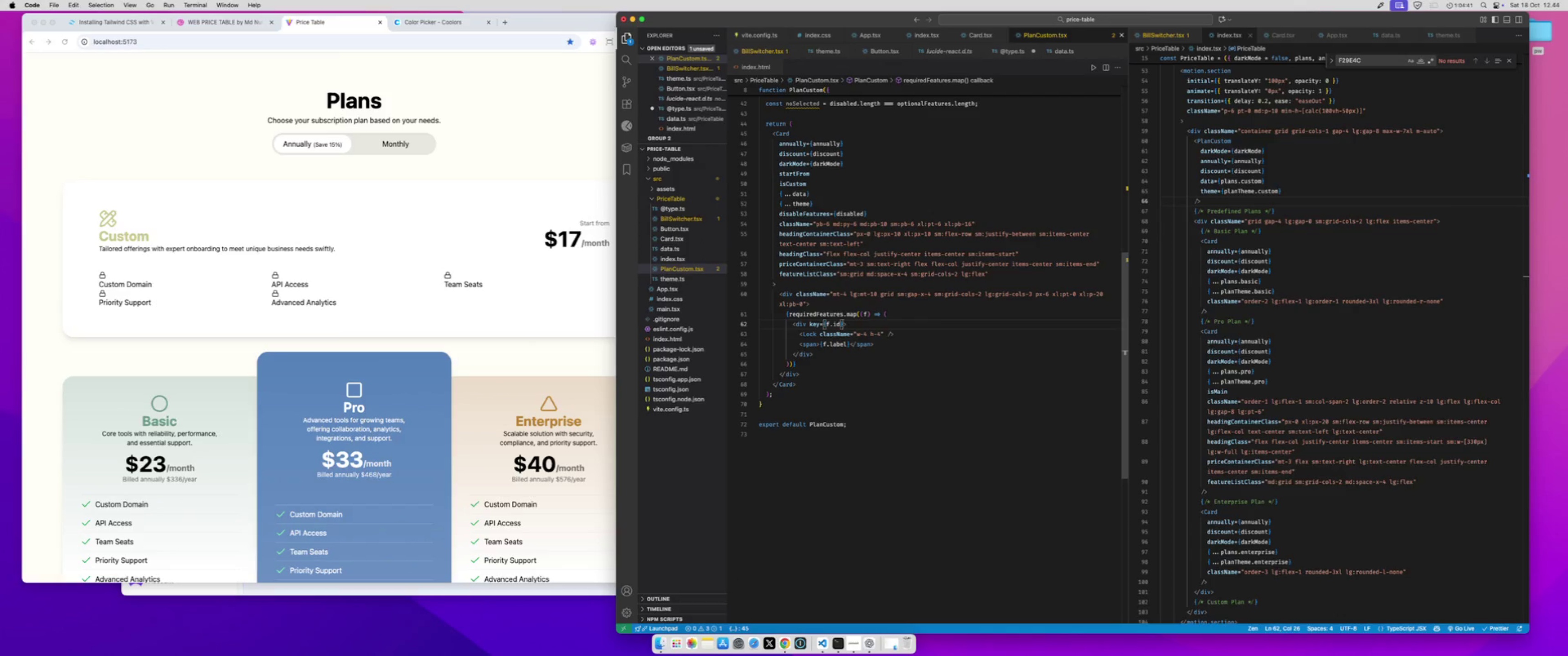 
key(ArrowLeft)
 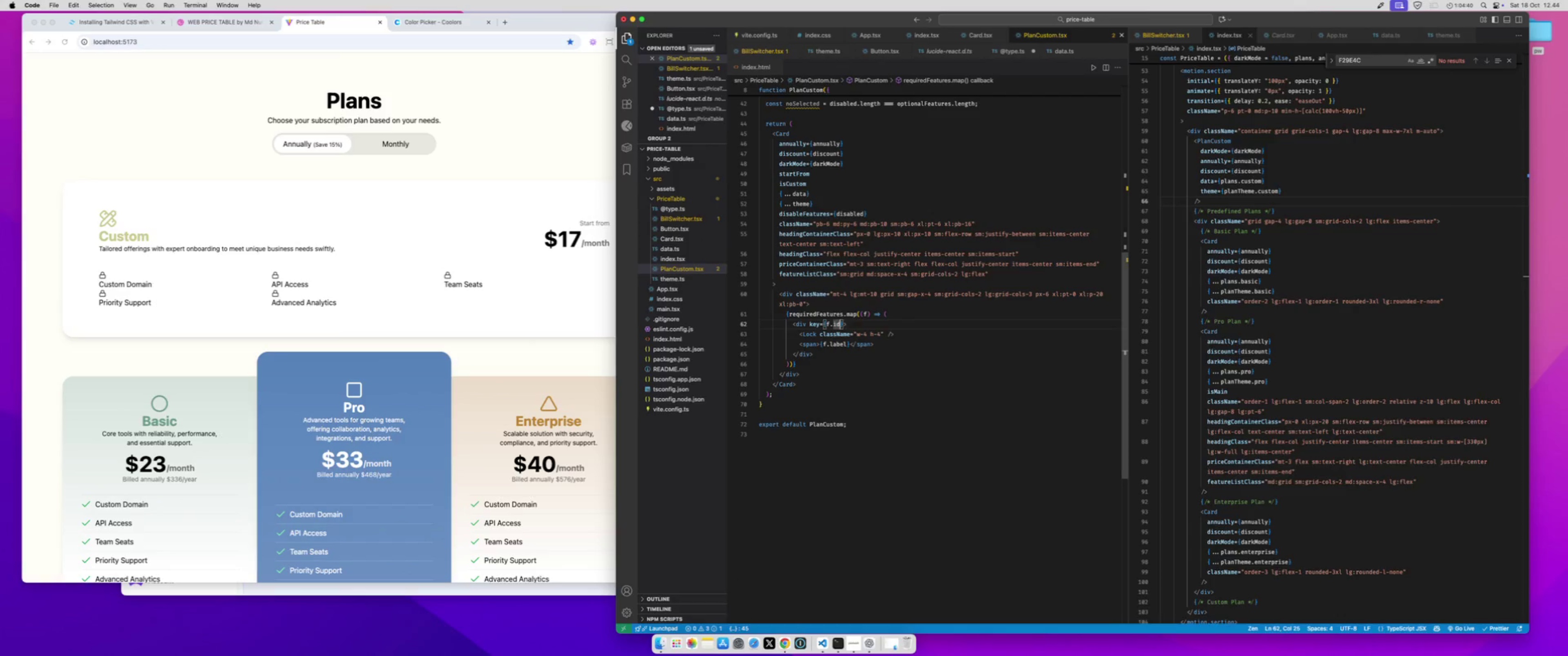 
key(ArrowRight)
 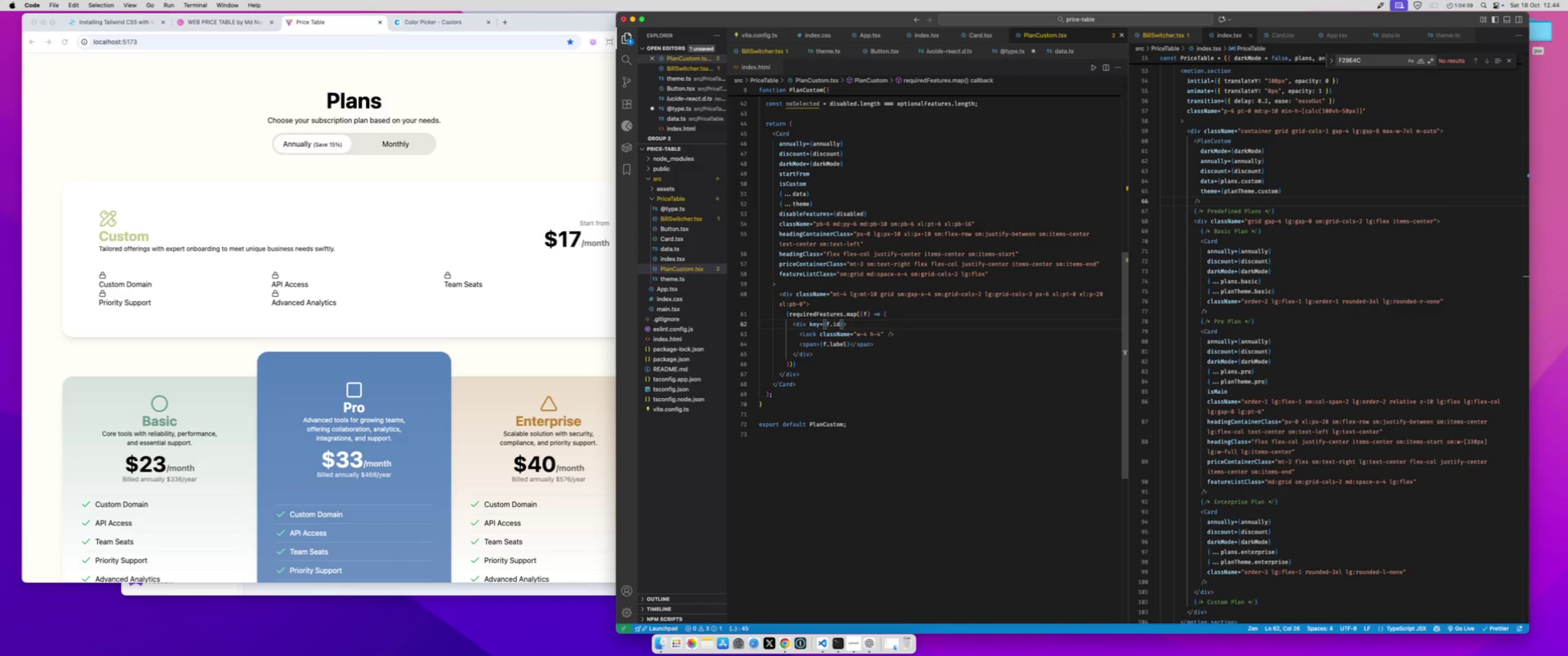 
type( className=")
 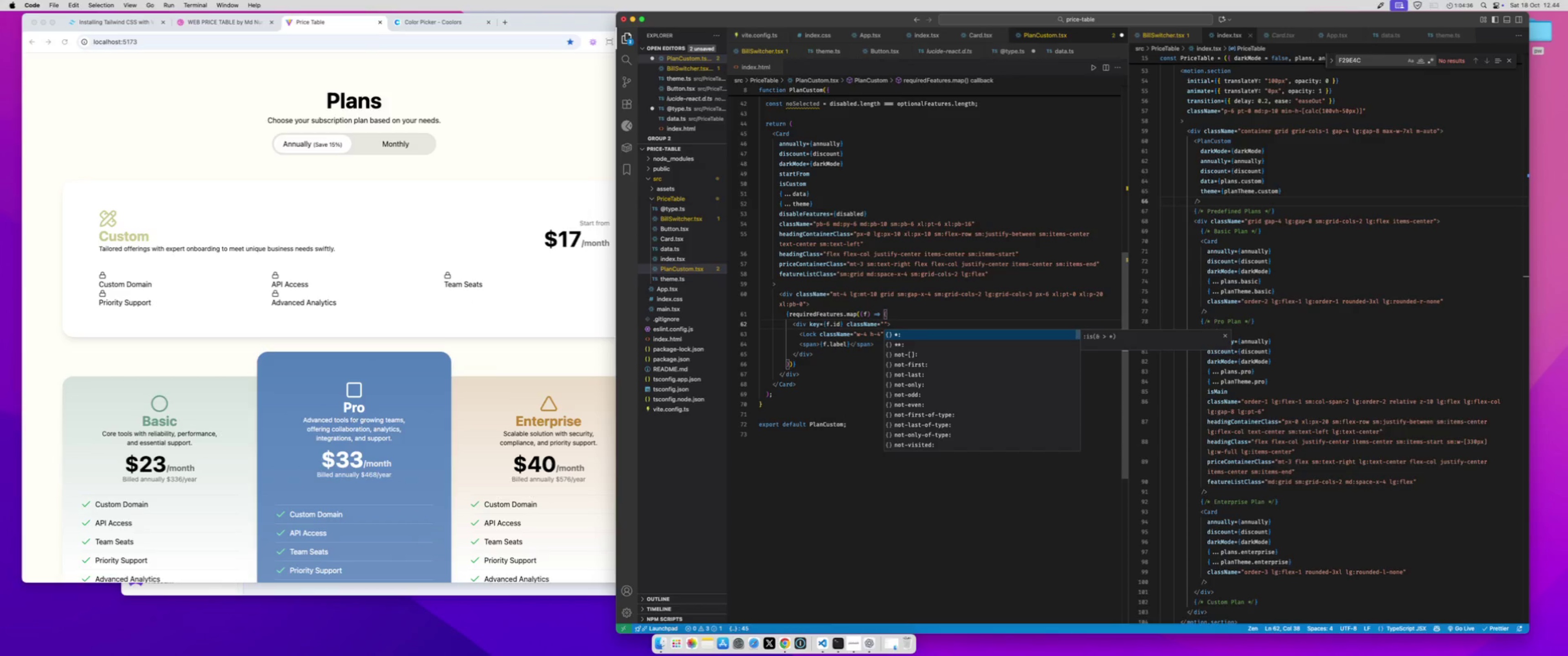 
key(Meta+S)
 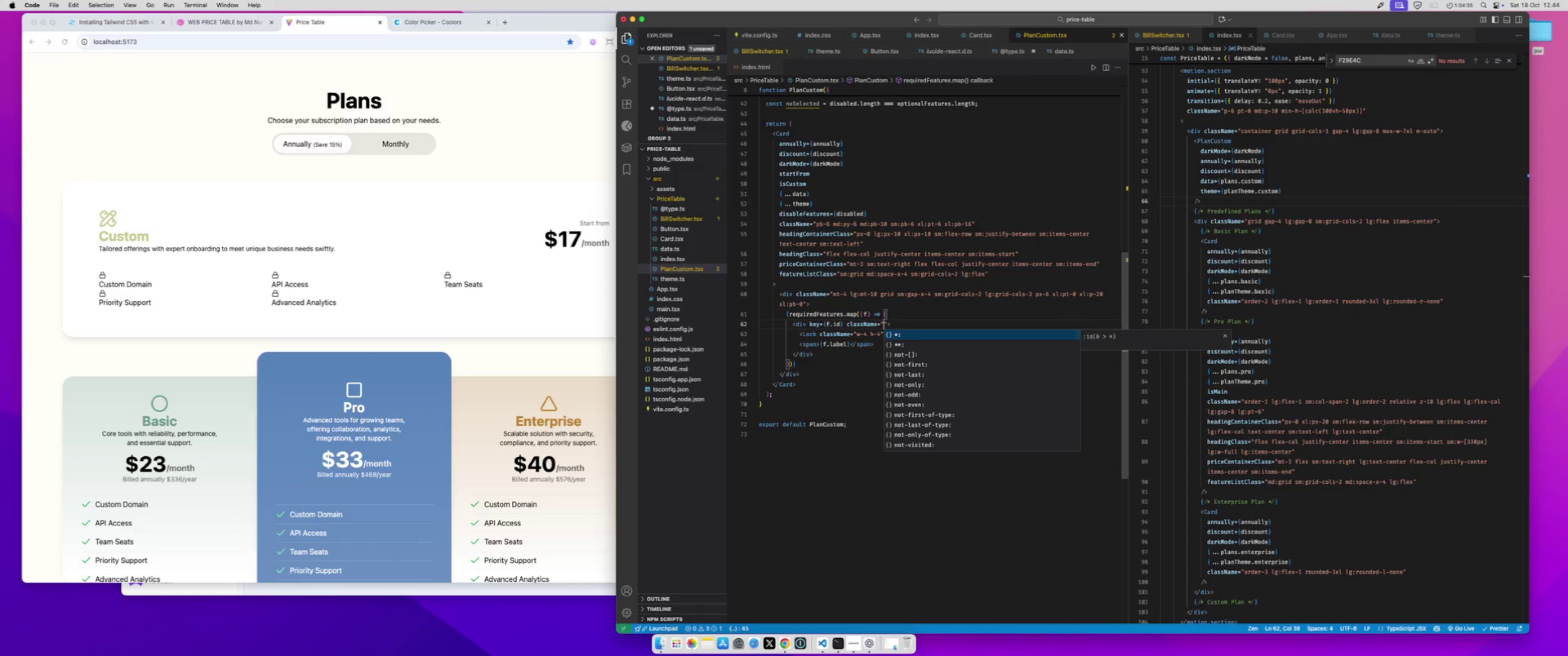 
hold_key(key=ArrowLeft, duration=1.52)
 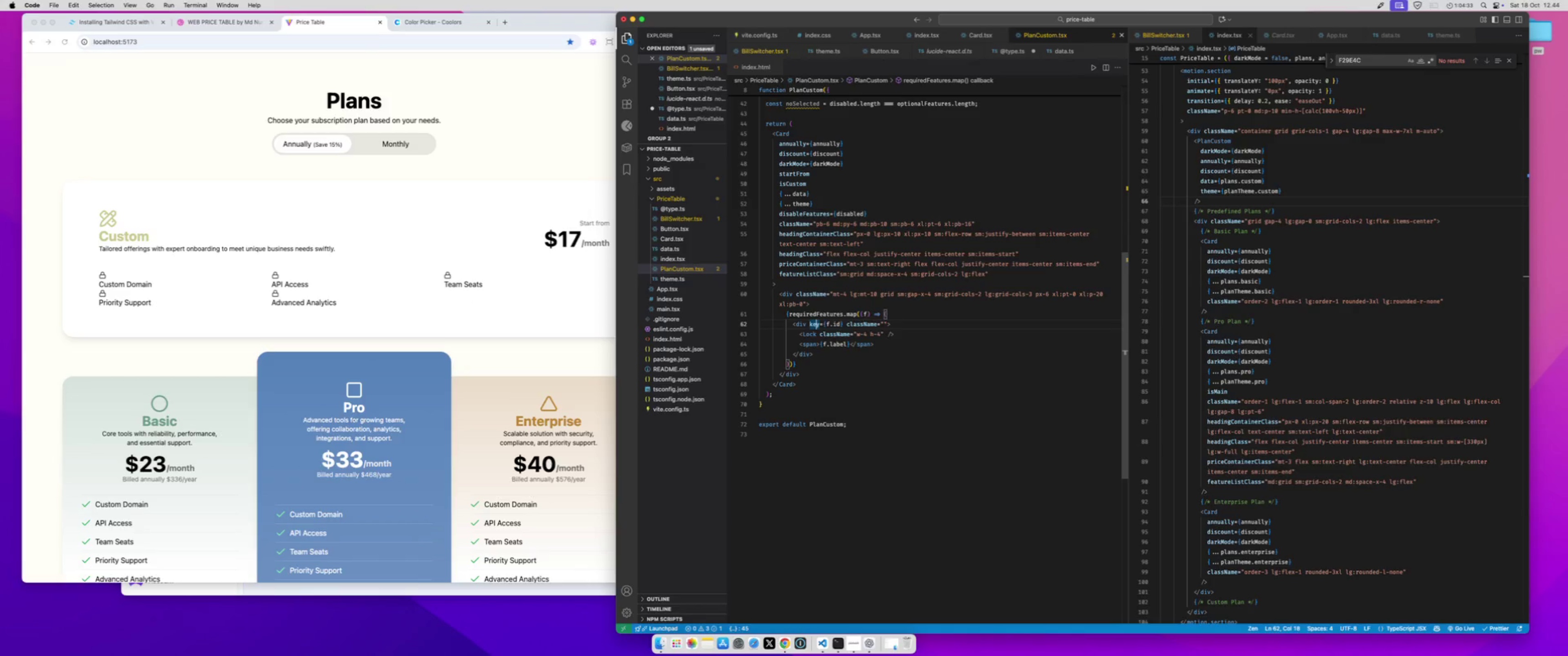 
hold_key(key=ArrowLeft, duration=0.7)
 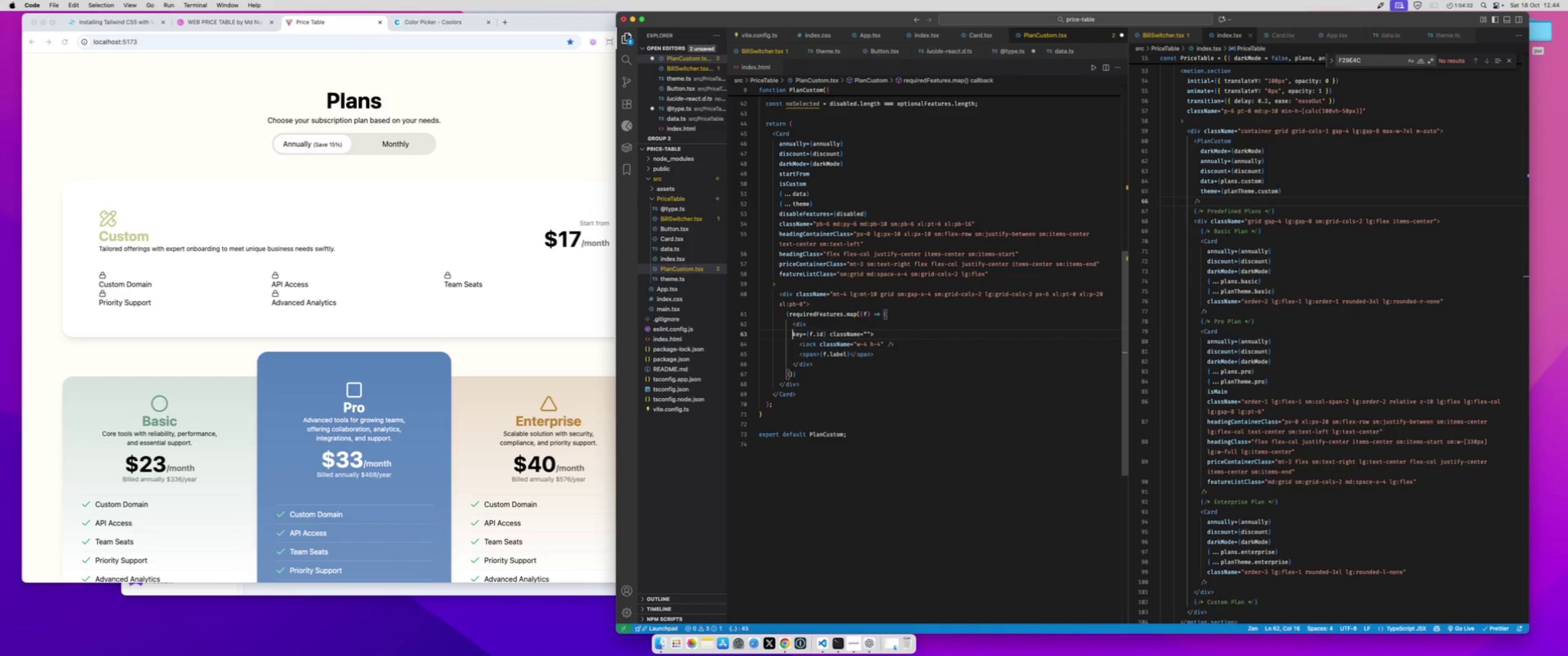 
key(Enter)
 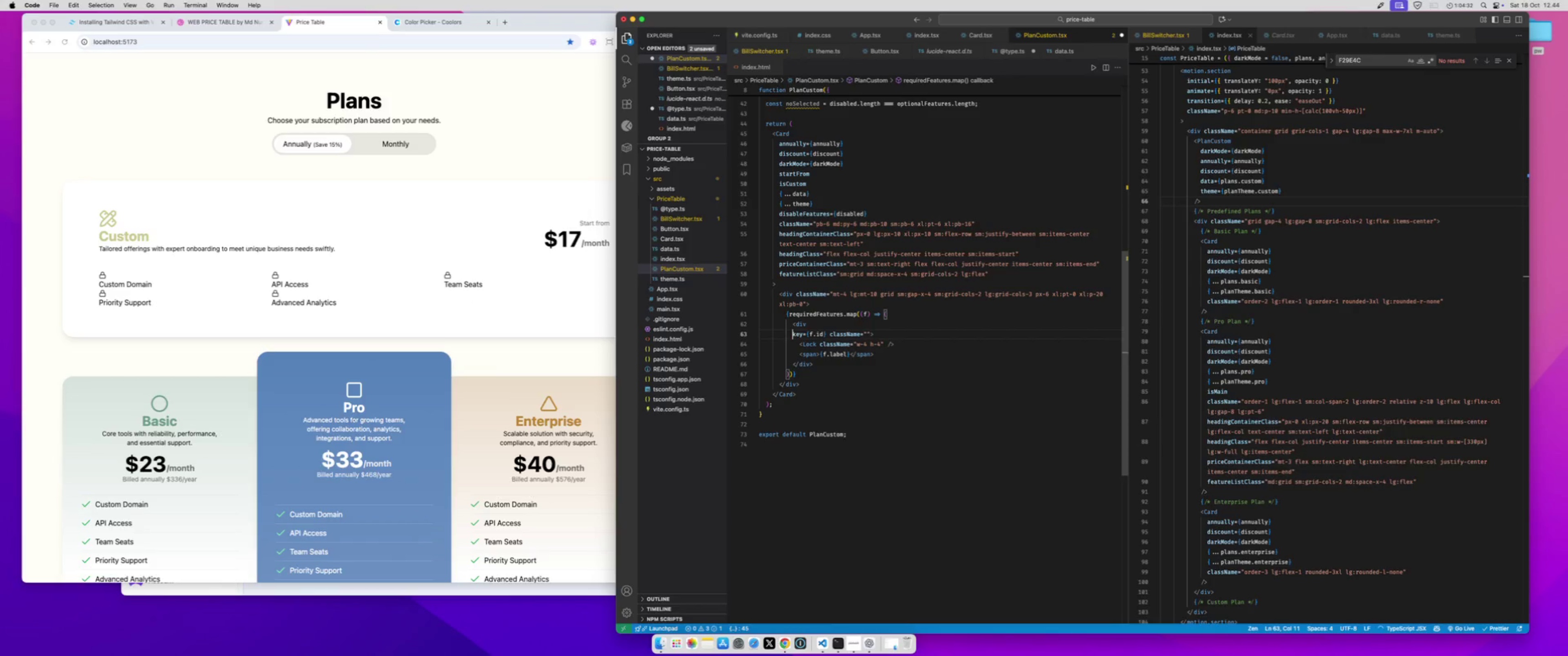 
hold_key(key=ArrowRight, duration=1.26)
 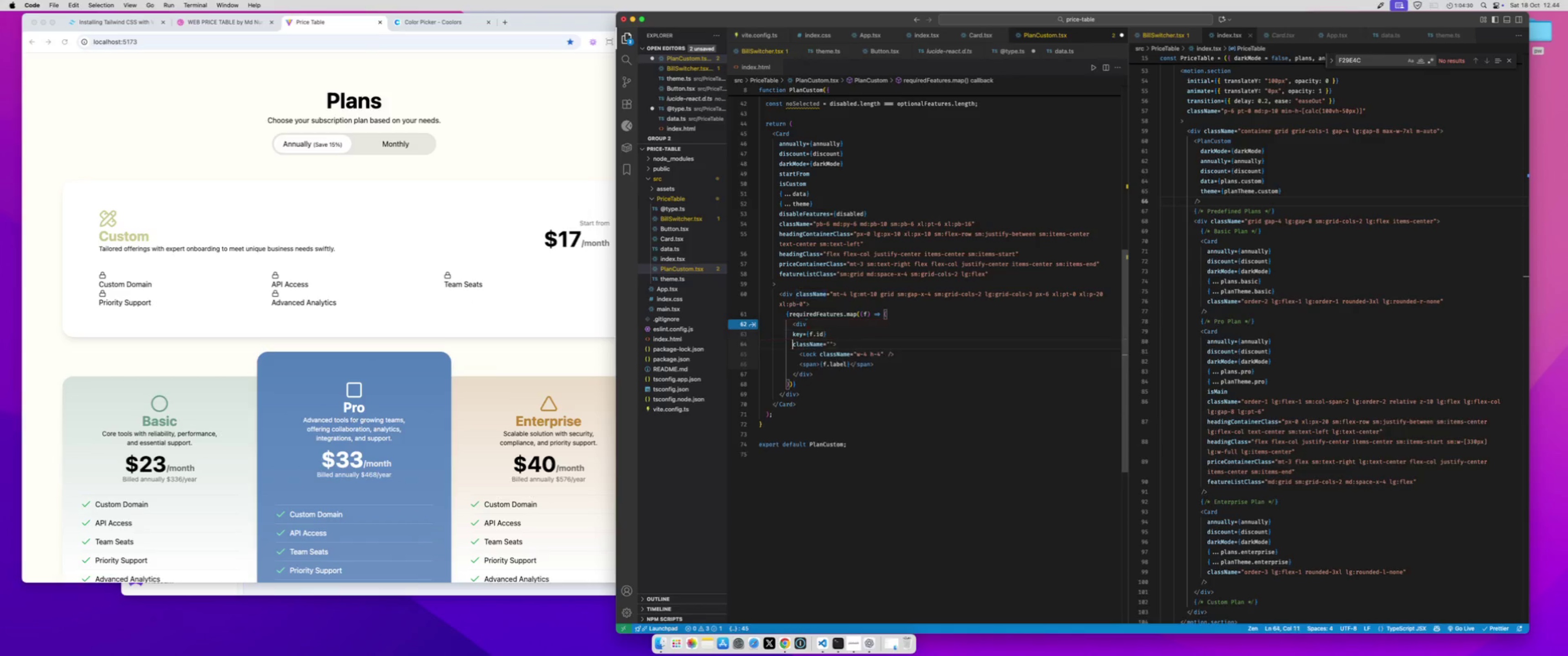 
hold_key(key=ArrowRight, duration=1.83)
 